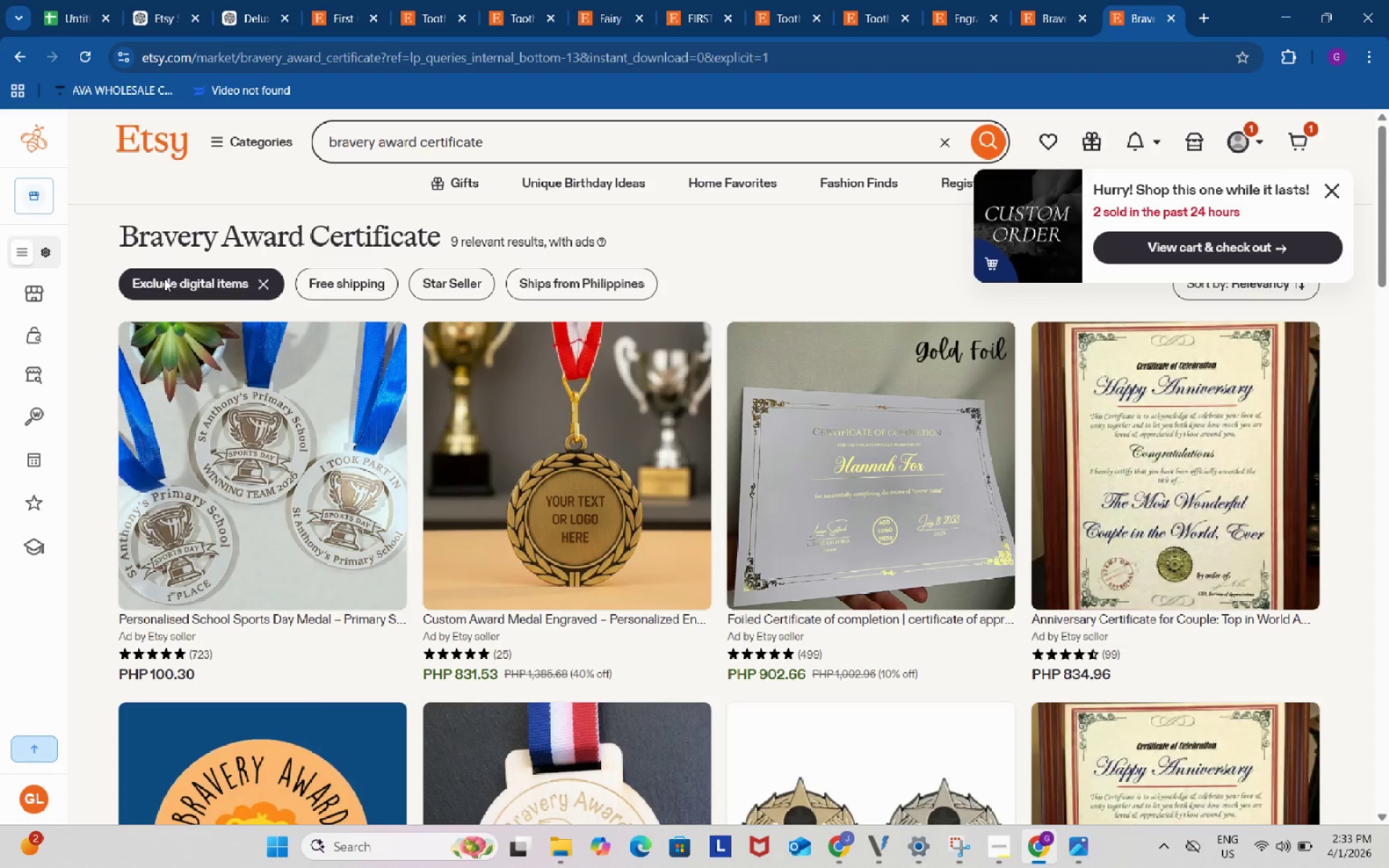 
wait(7.23)
 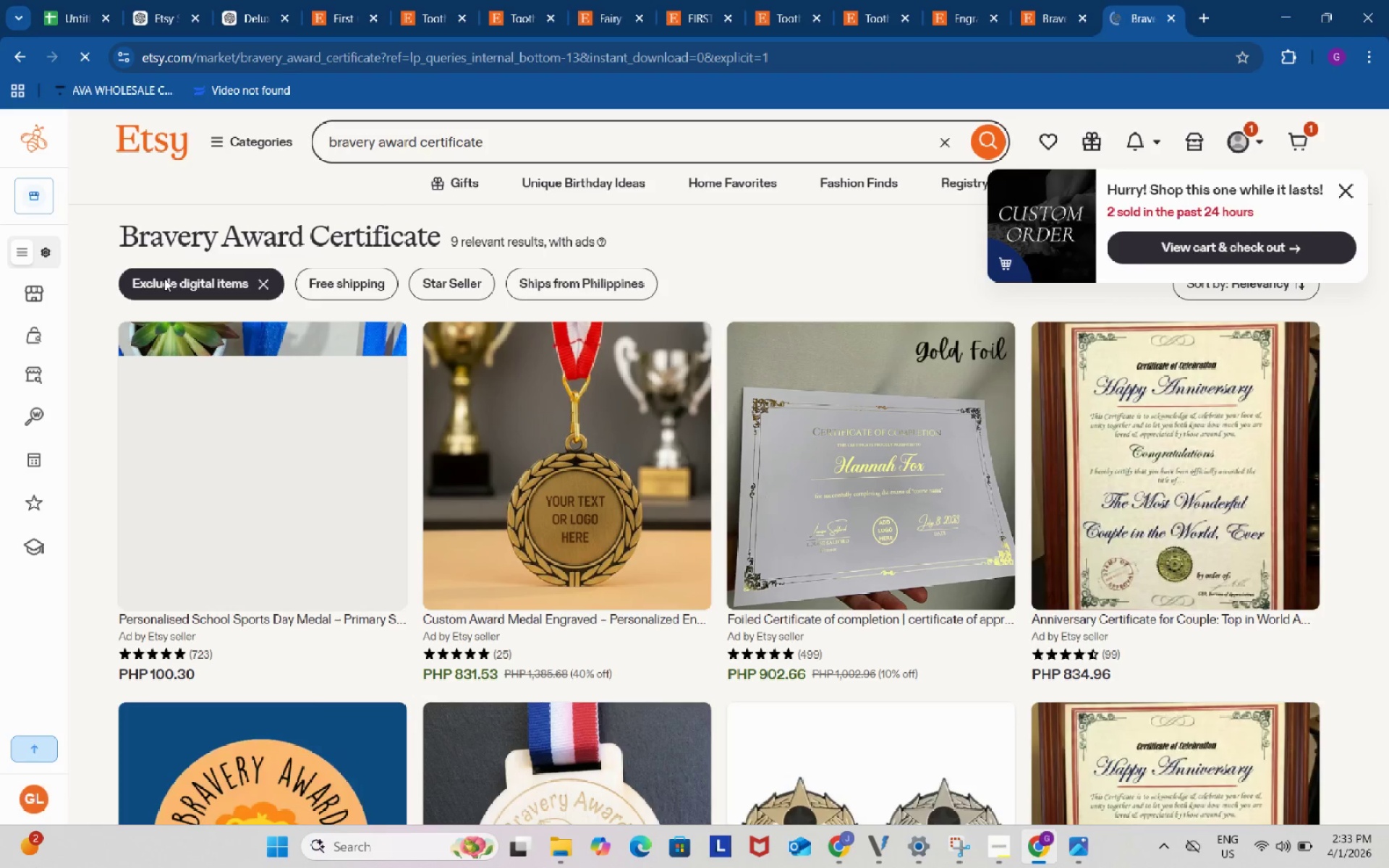 
right_click([558, 410])
 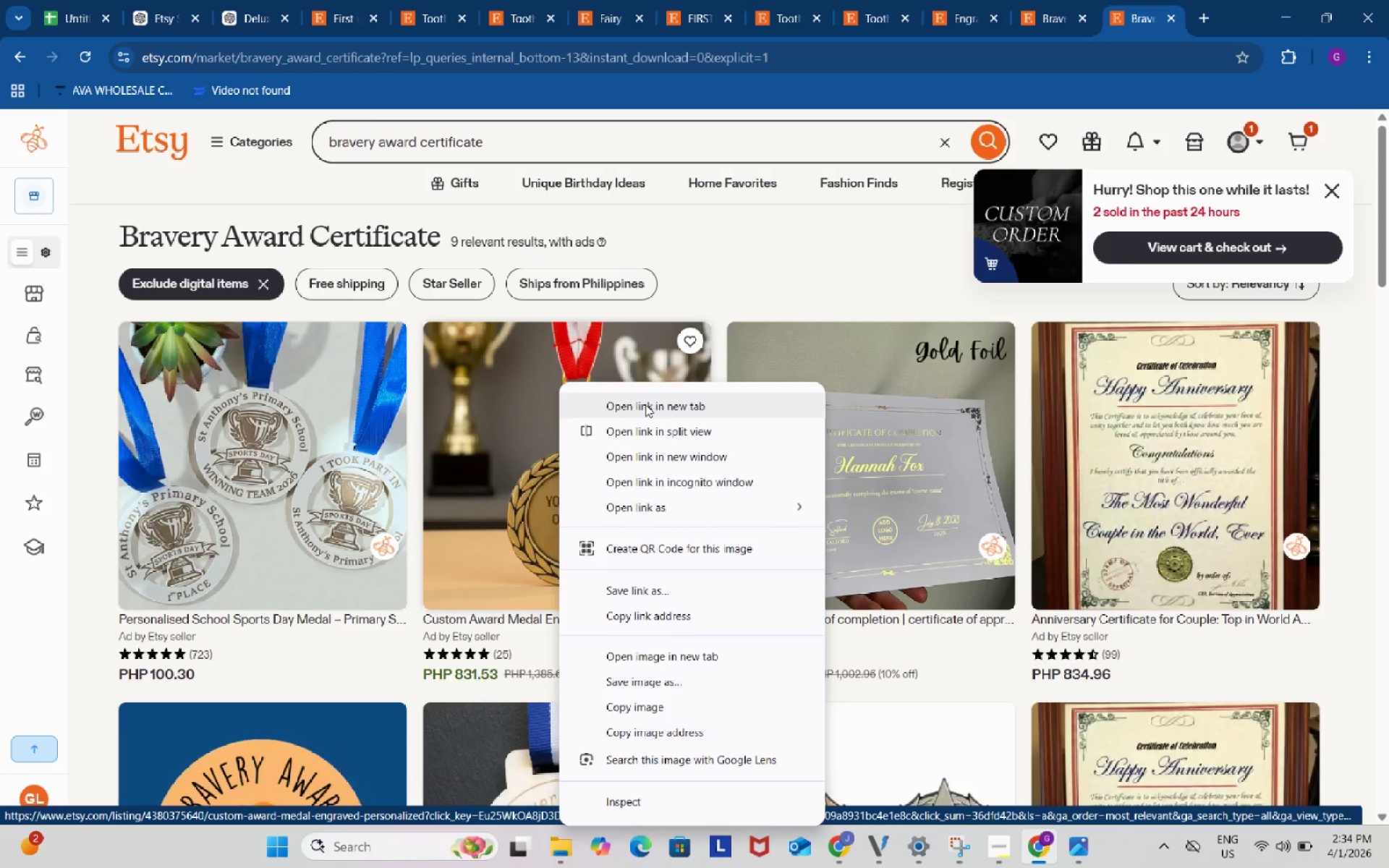 
left_click([645, 404])
 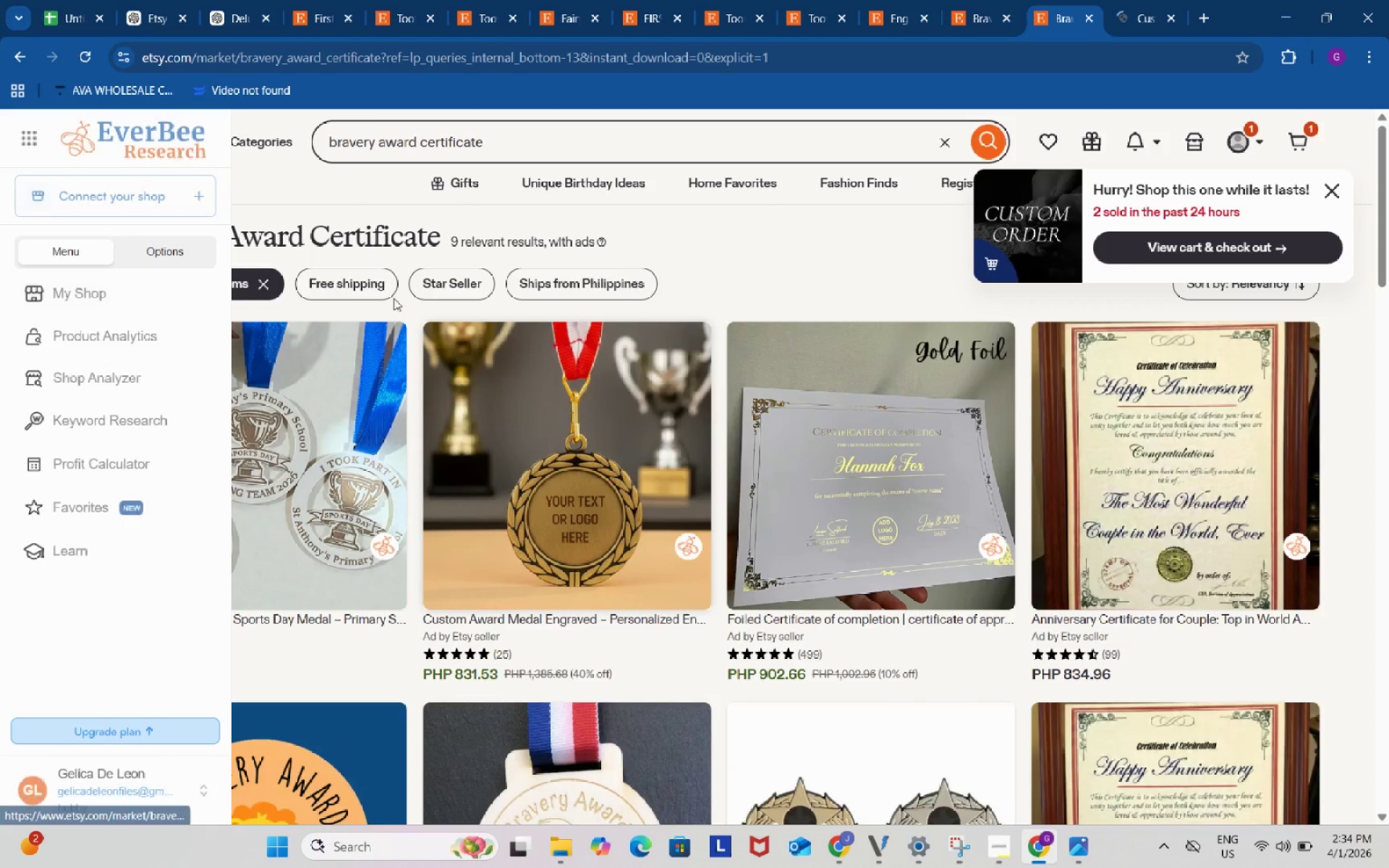 
scroll: coordinate [804, 309], scroll_direction: down, amount: 5.0
 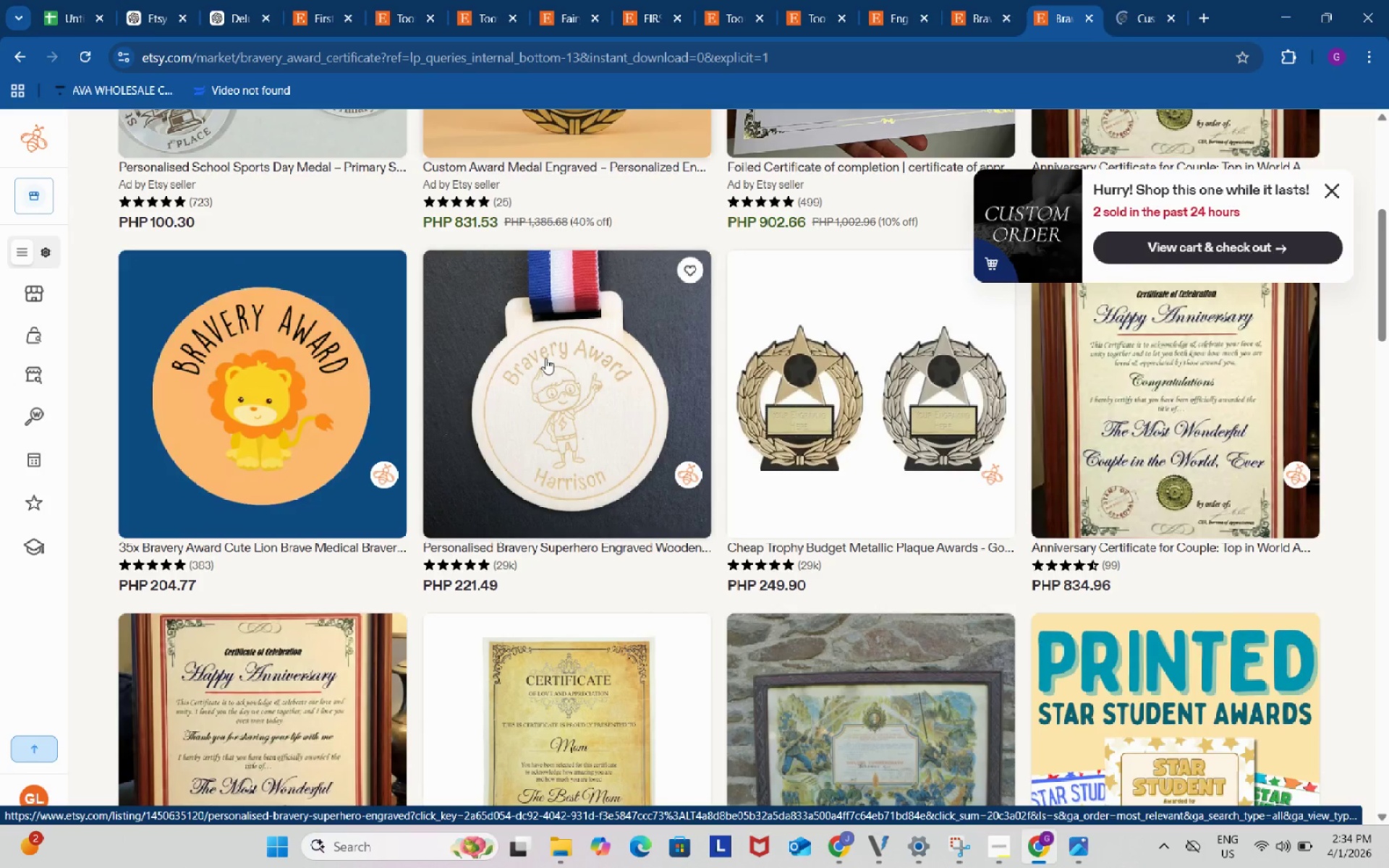 
right_click([545, 358])
 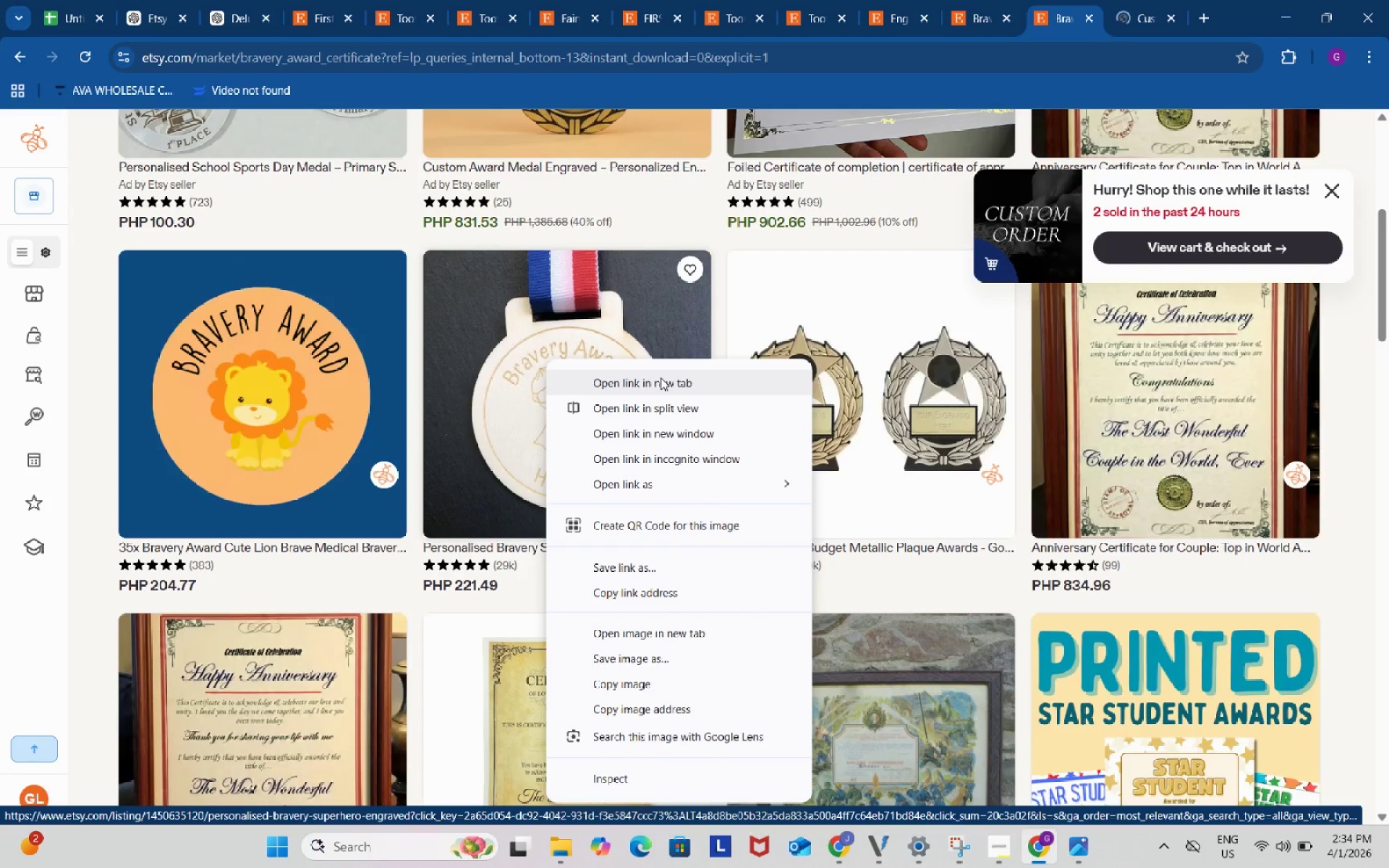 
left_click([660, 378])
 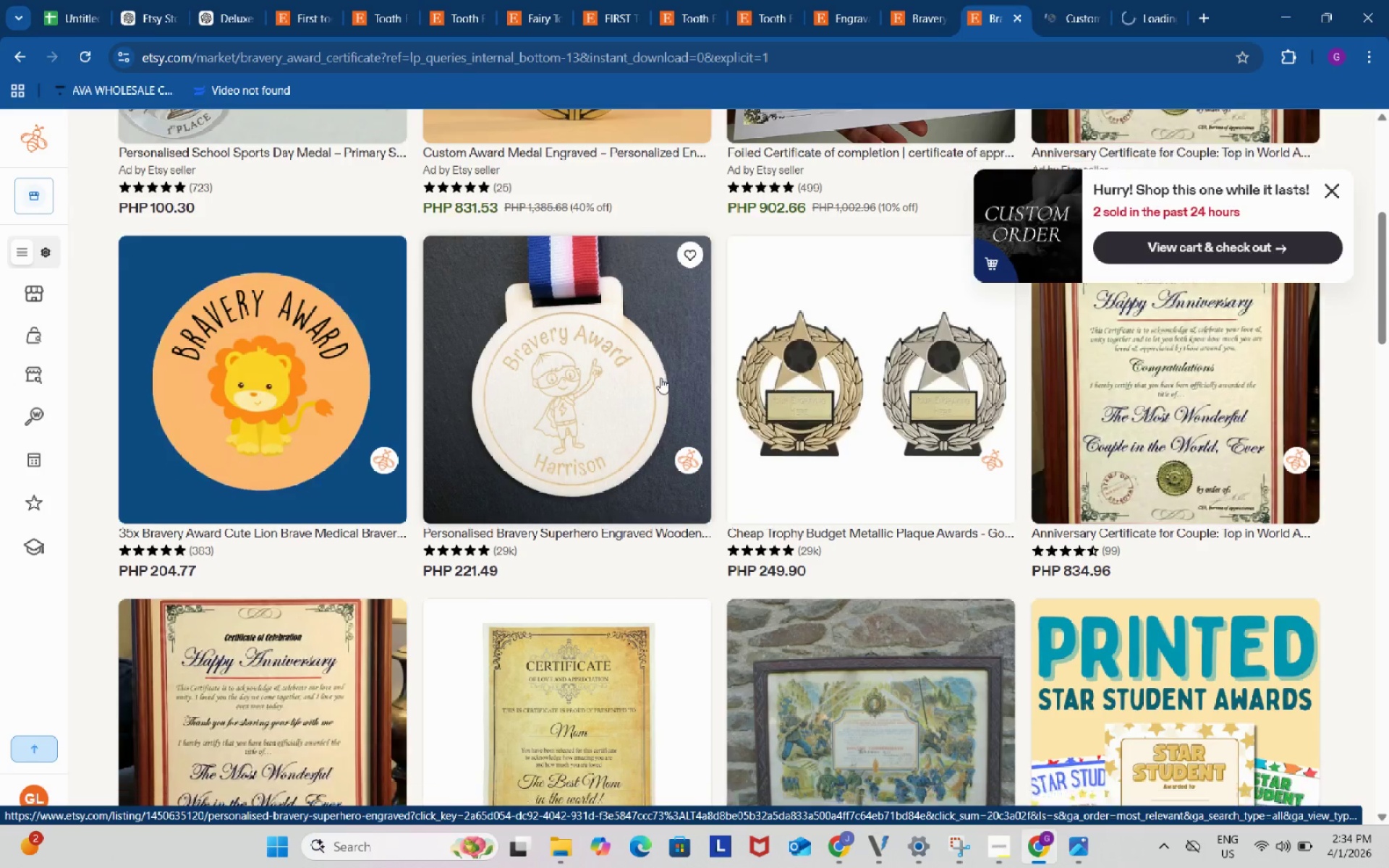 
scroll: coordinate [660, 378], scroll_direction: down, amount: 5.0
 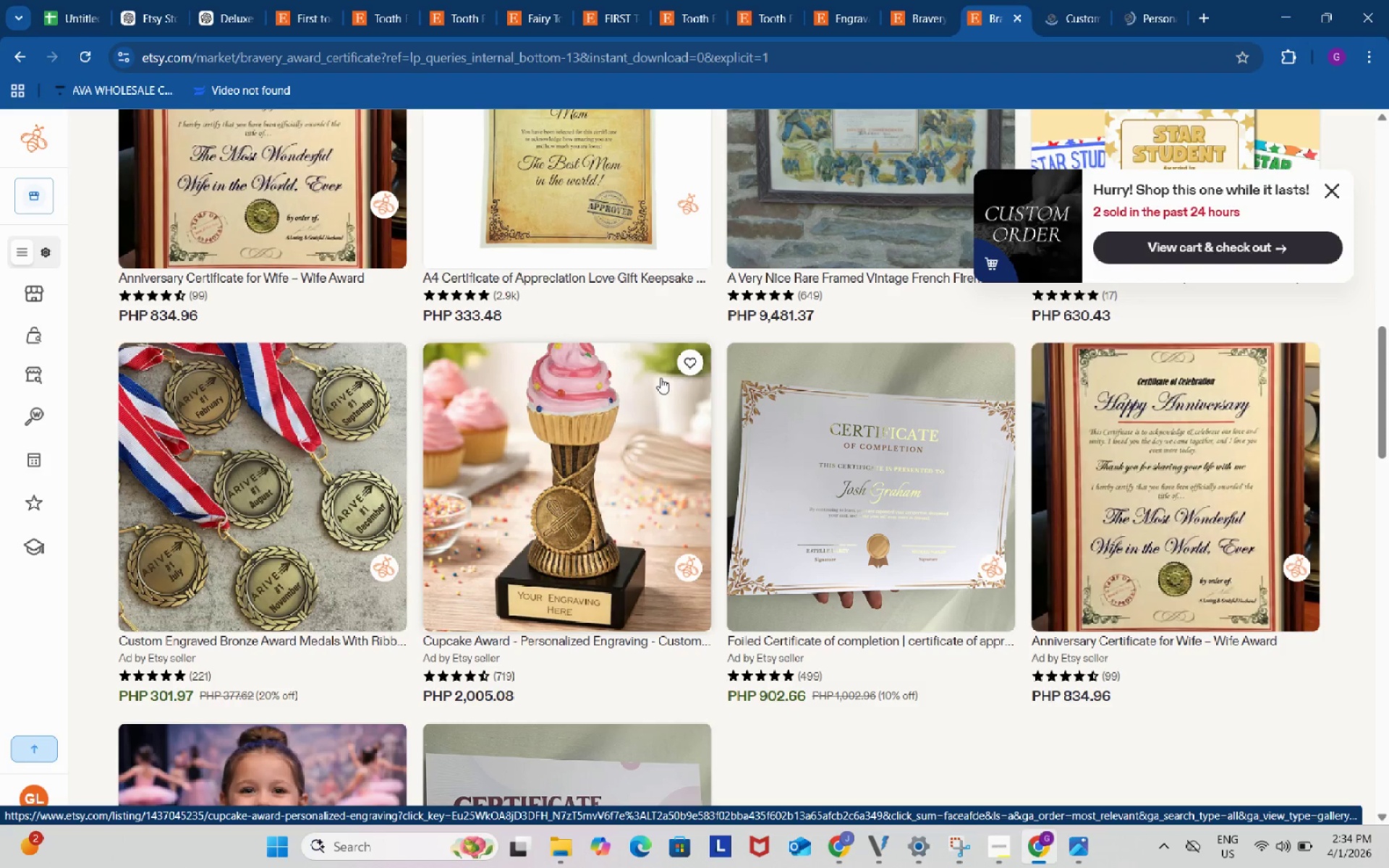 
right_click([318, 399])
 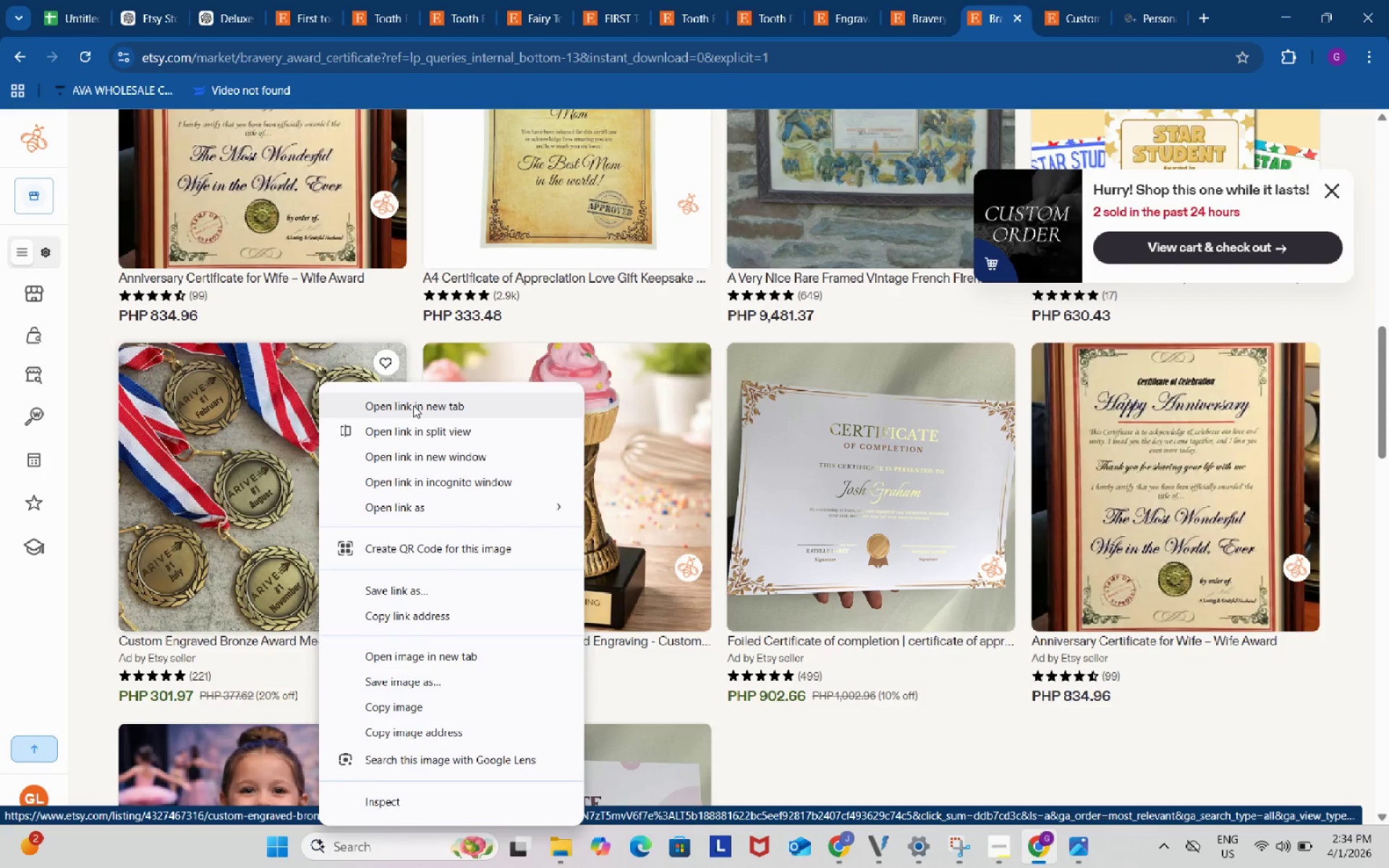 
left_click([413, 405])
 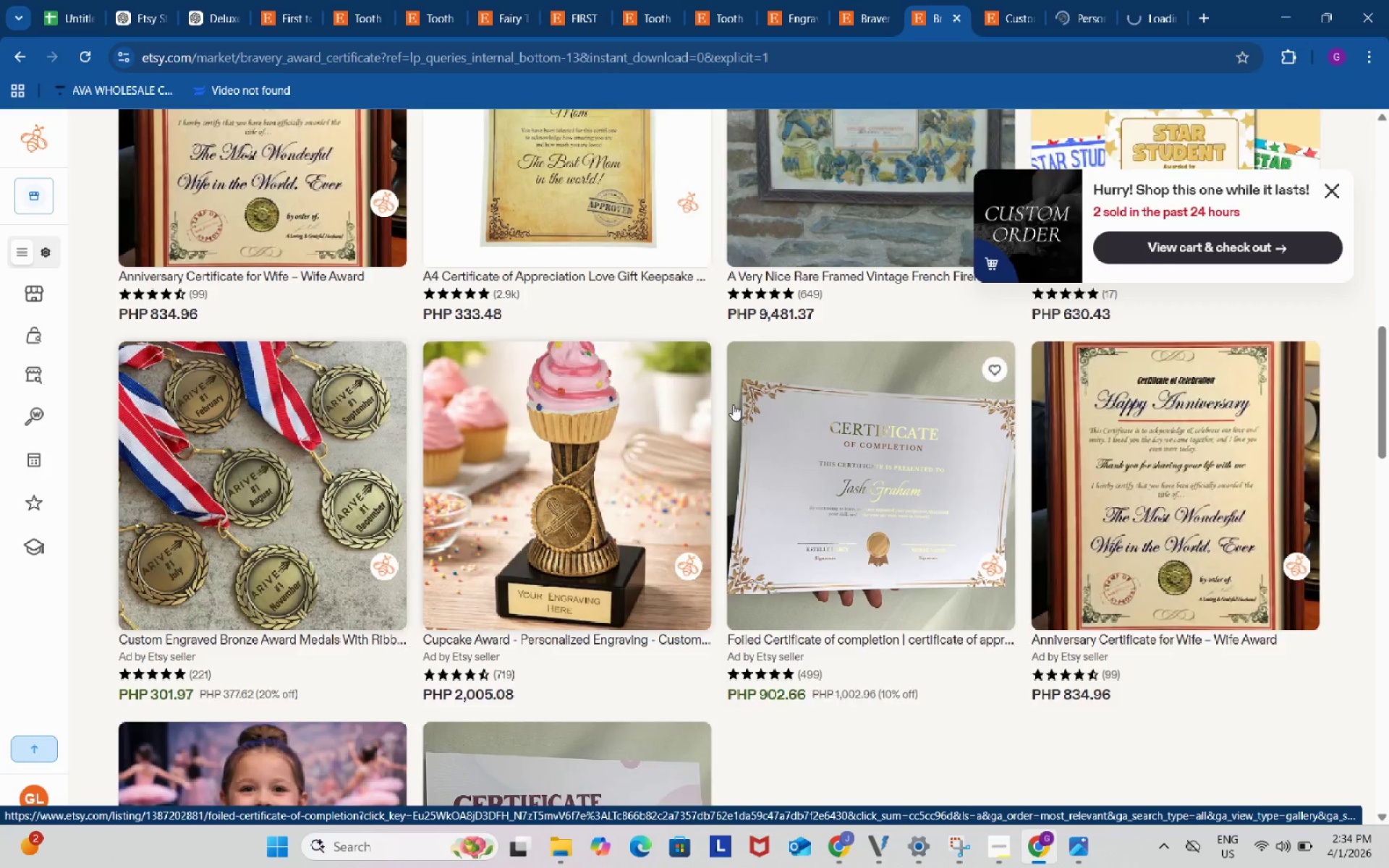 
scroll: coordinate [733, 404], scroll_direction: down, amount: 5.0
 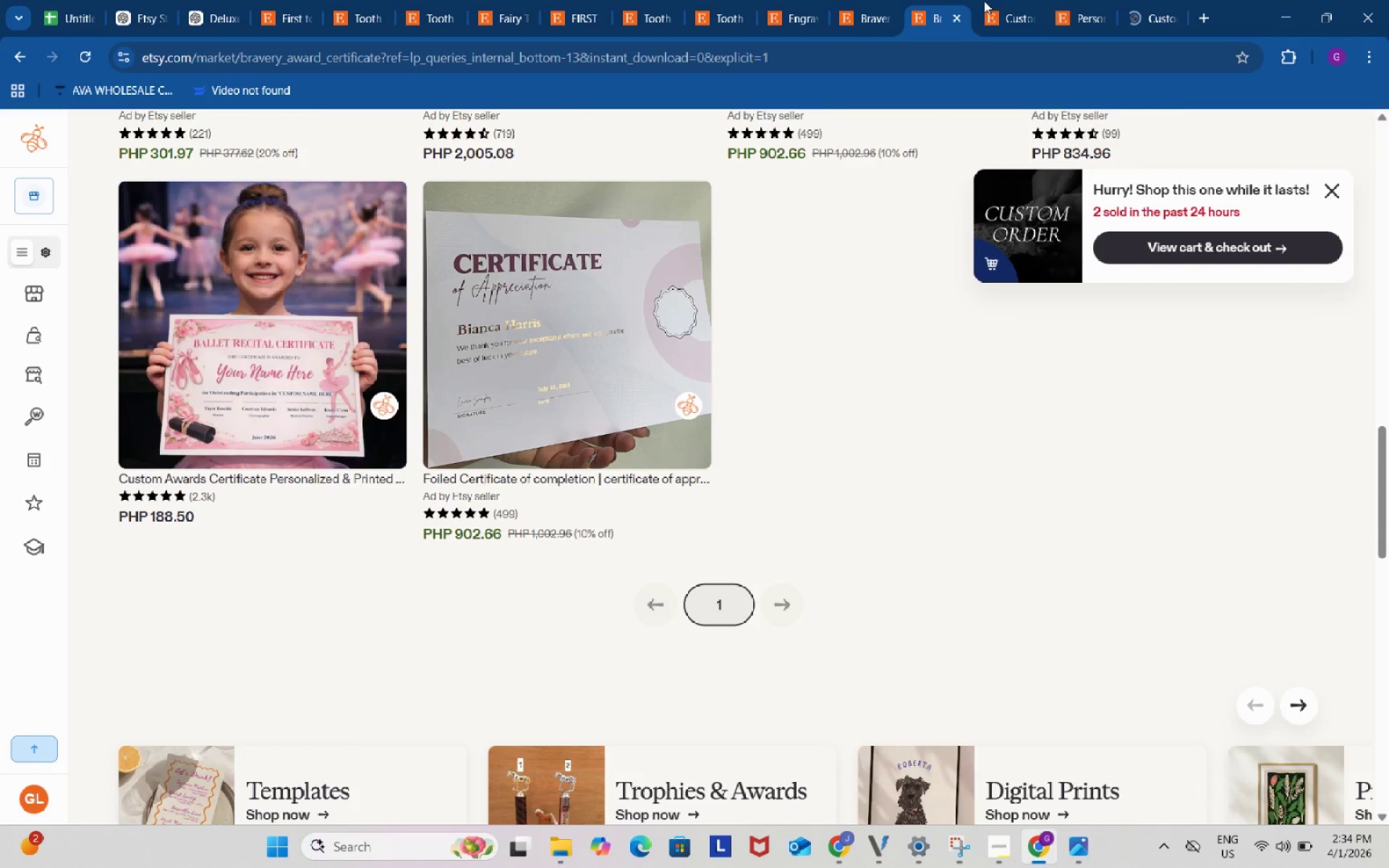 
left_click([996, 0])
 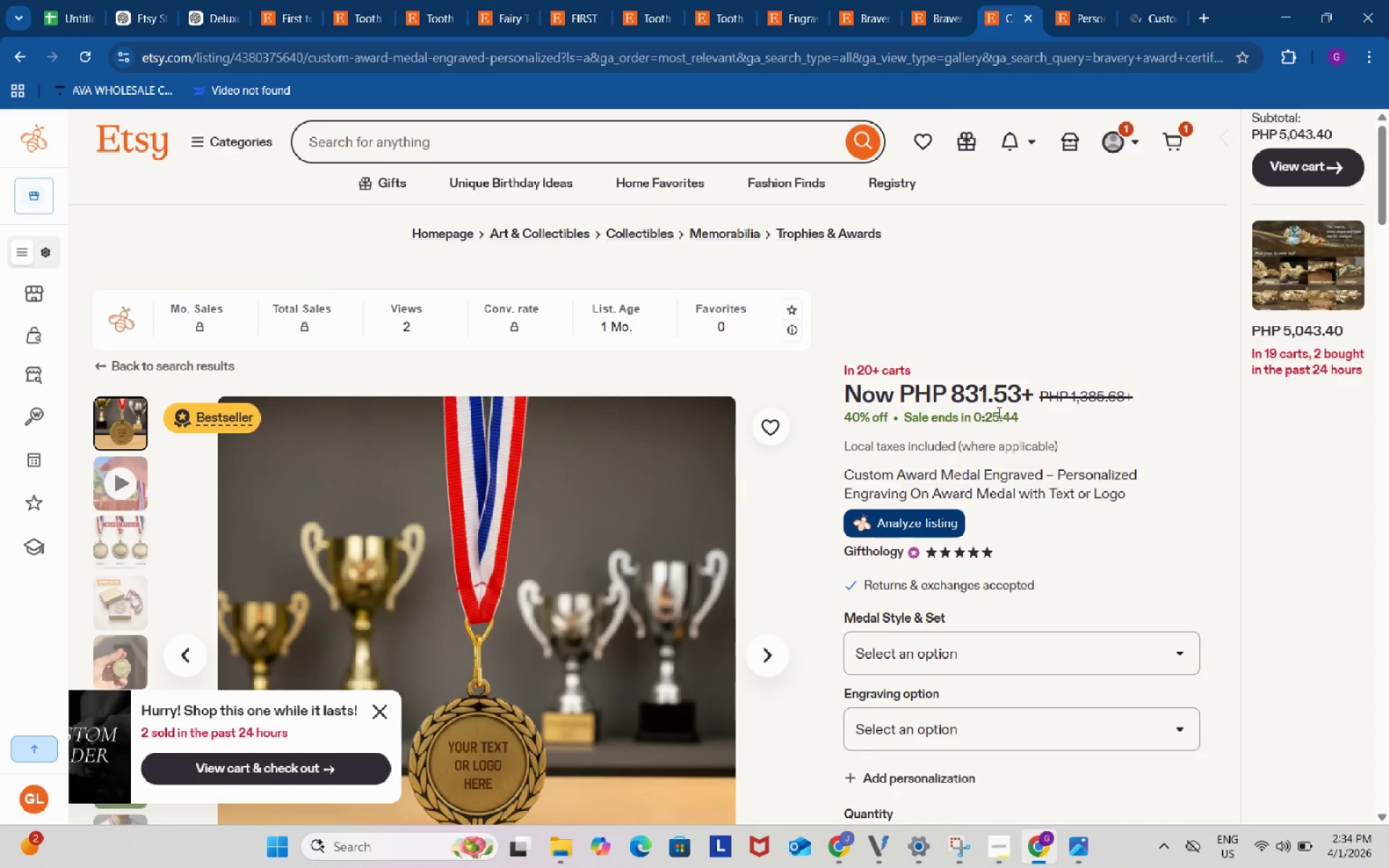 
scroll: coordinate [998, 412], scroll_direction: down, amount: 2.0
 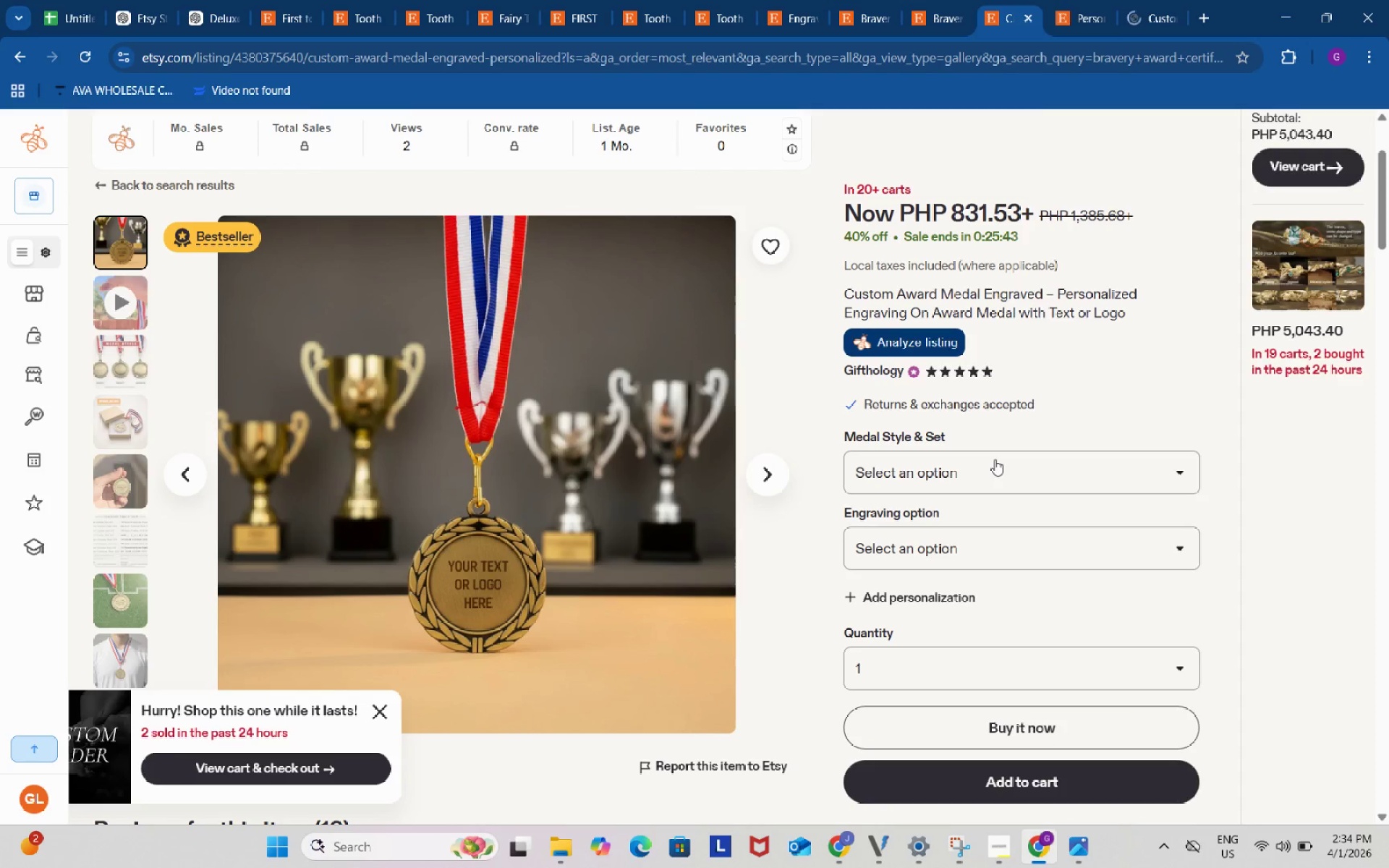 
left_click([995, 473])
 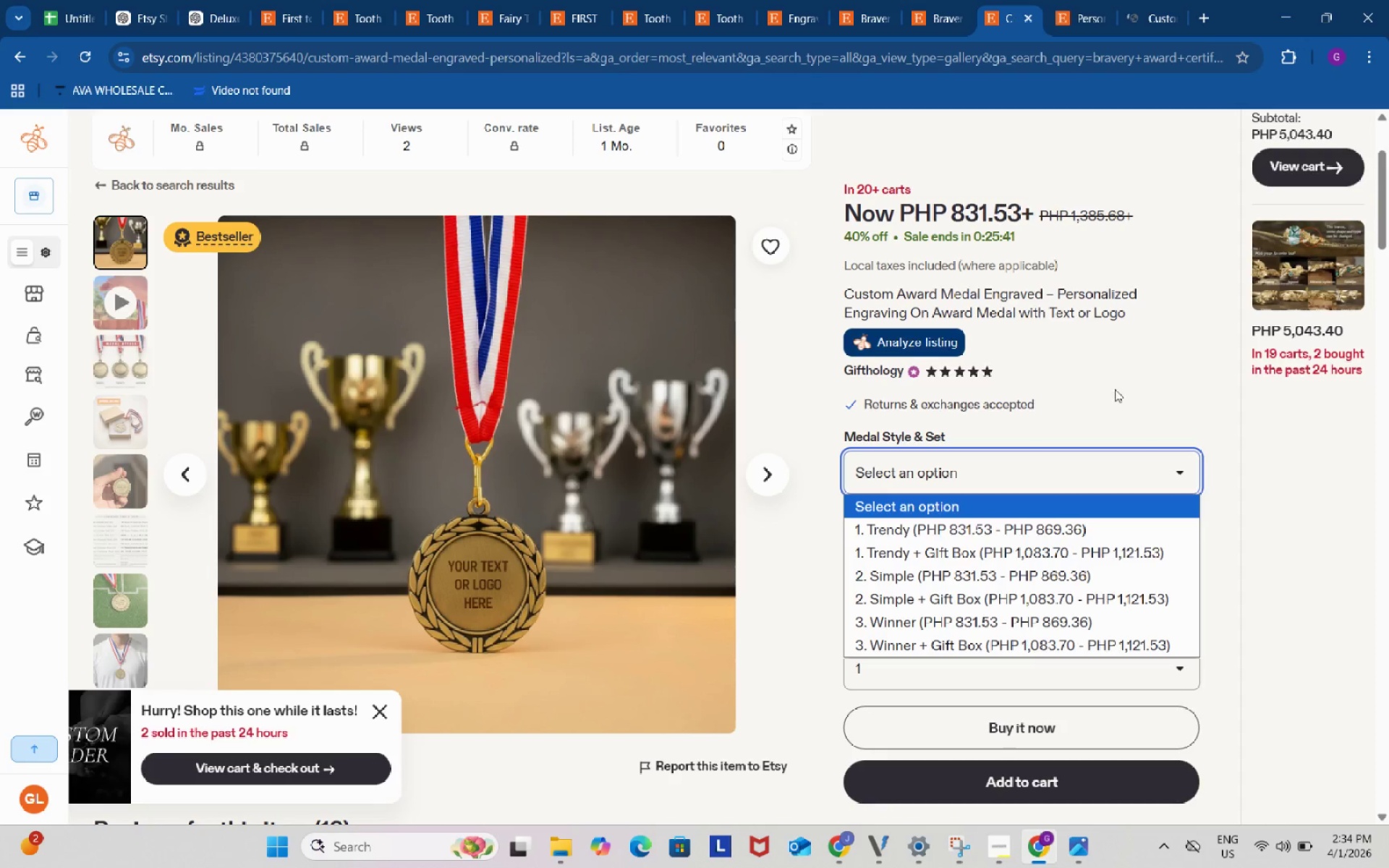 
left_click([1134, 381])
 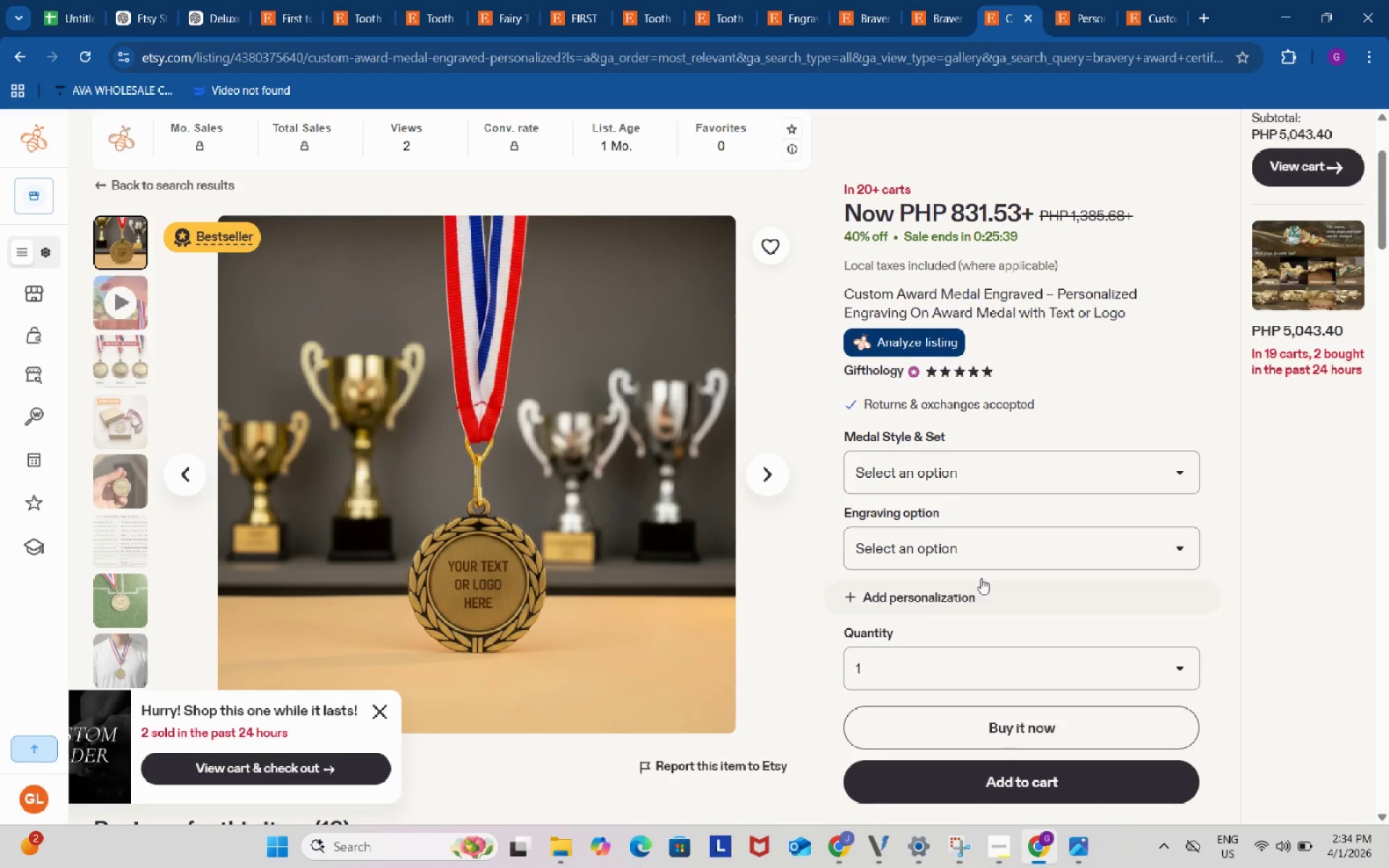 
left_click([987, 553])
 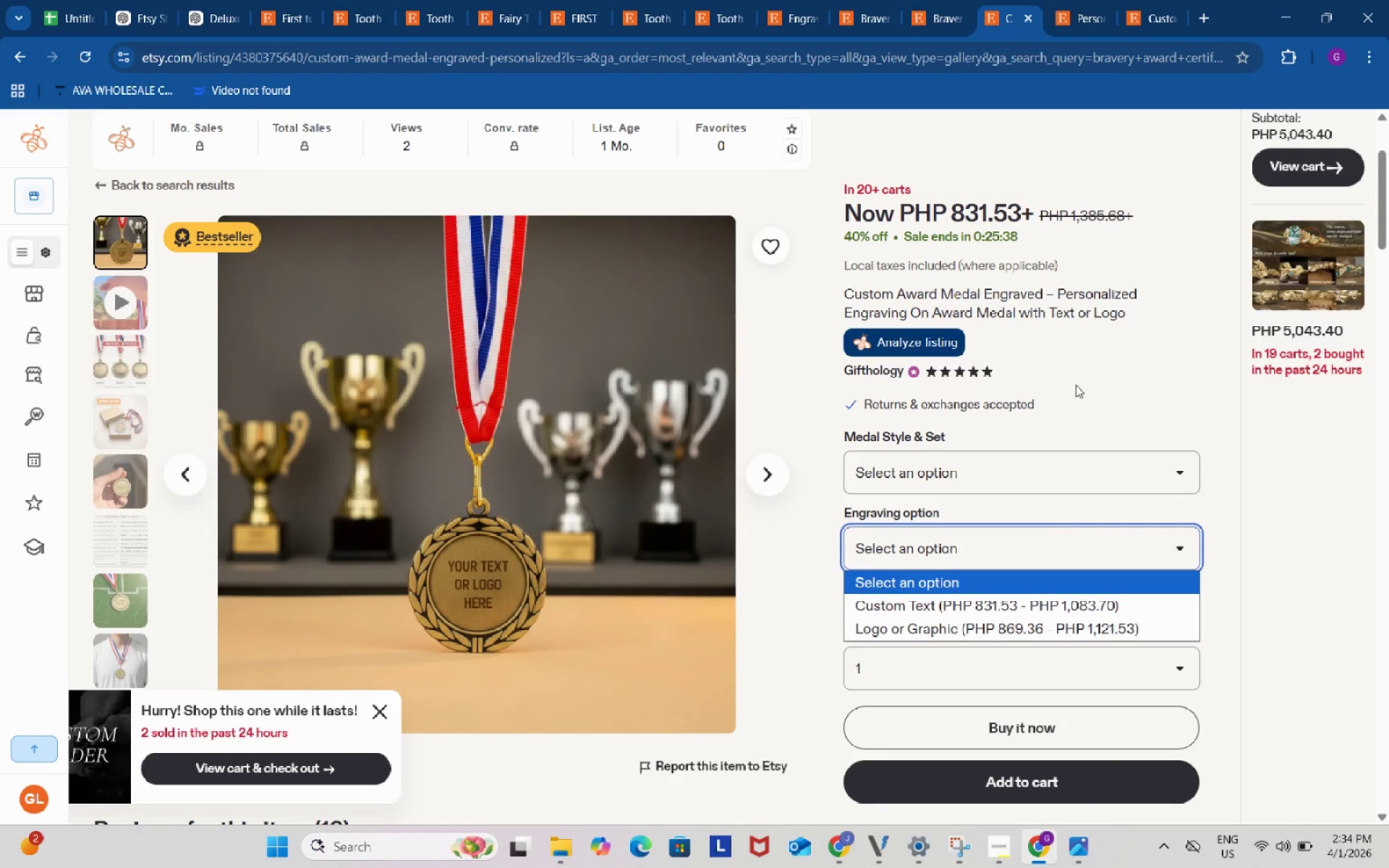 
left_click([1076, 384])
 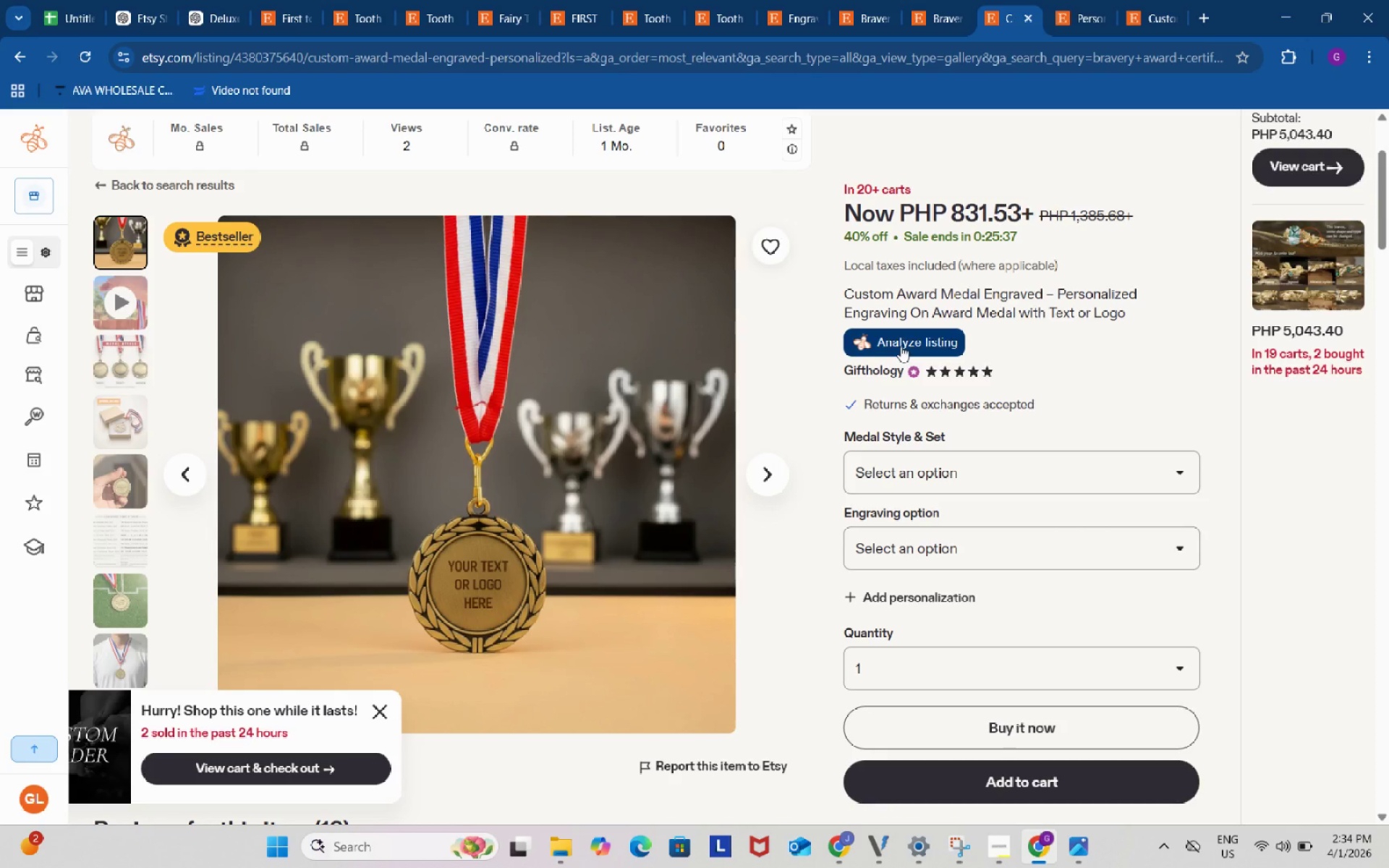 
left_click([901, 346])
 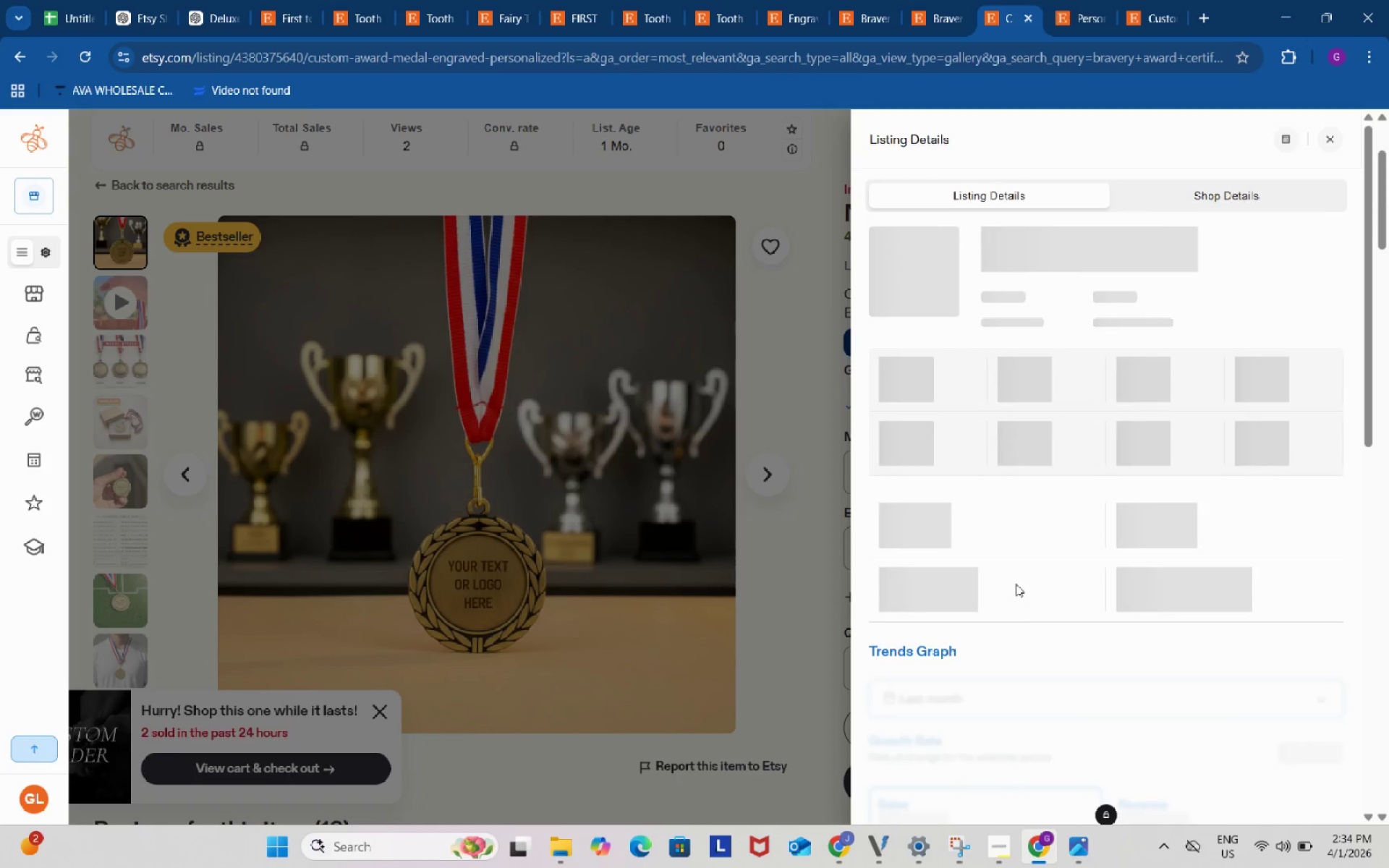 
scroll: coordinate [1019, 636], scroll_direction: down, amount: 10.0
 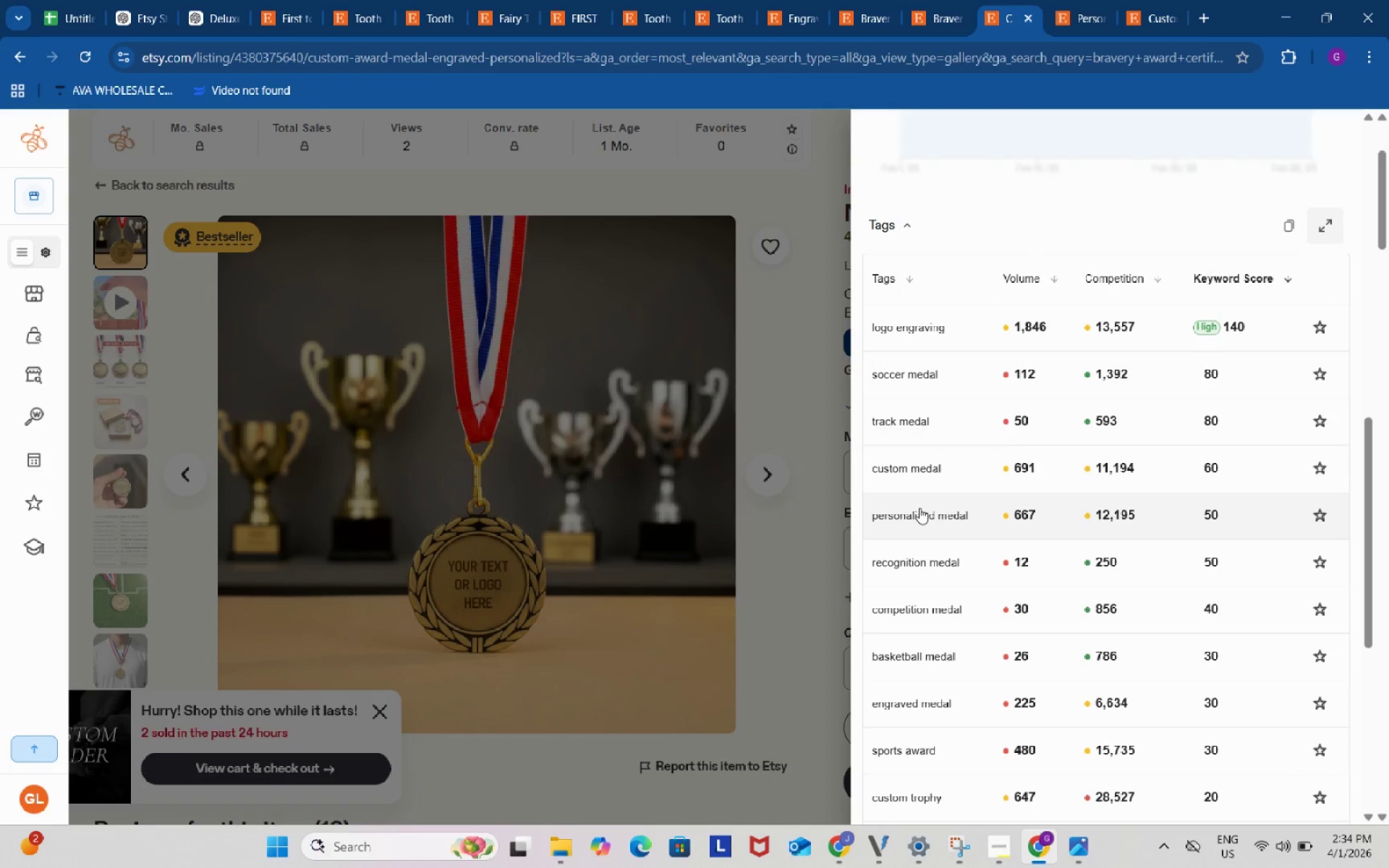 
left_click([924, 515])
 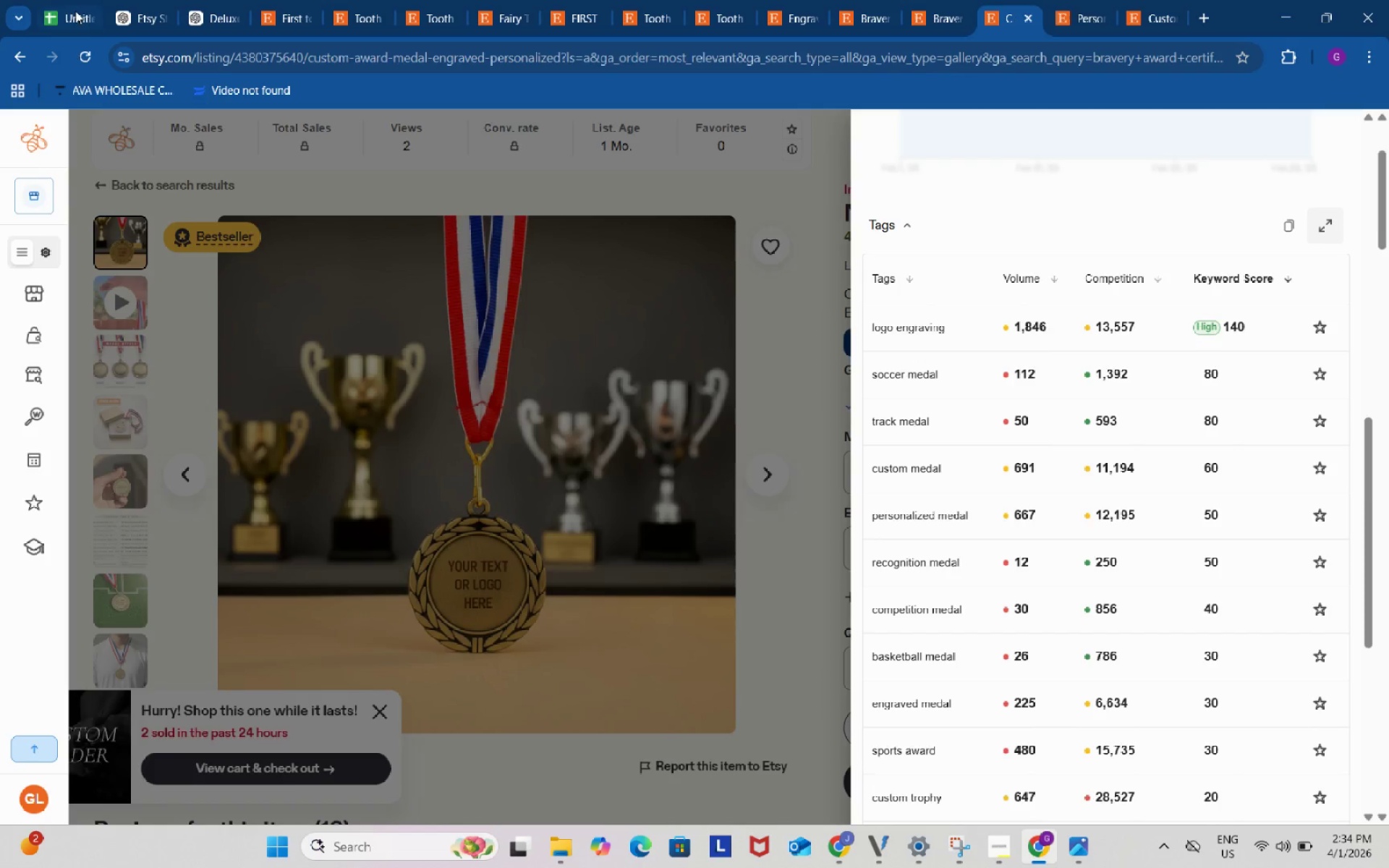 
left_click([69, 0])
 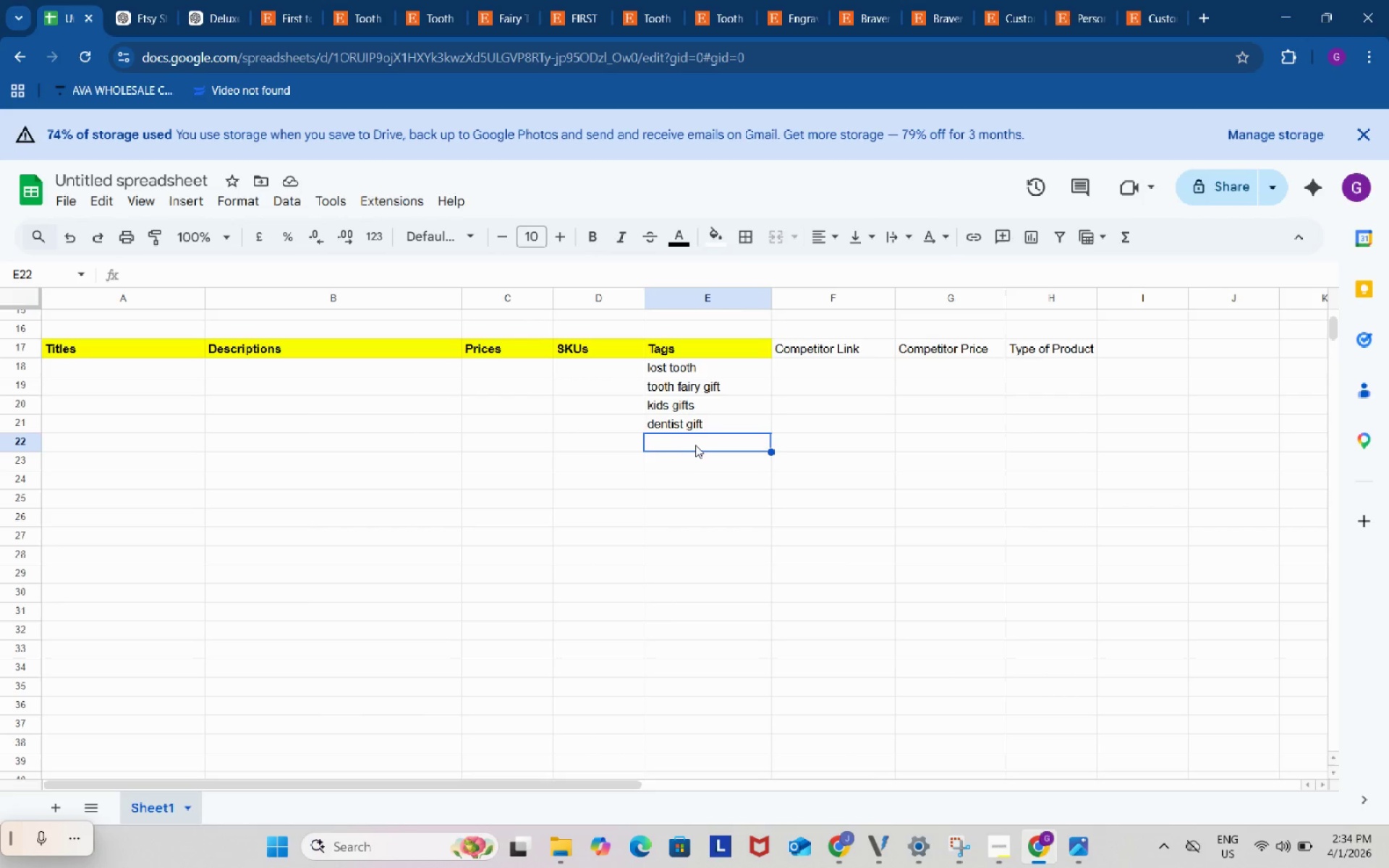 
key(Control+ControlLeft)
 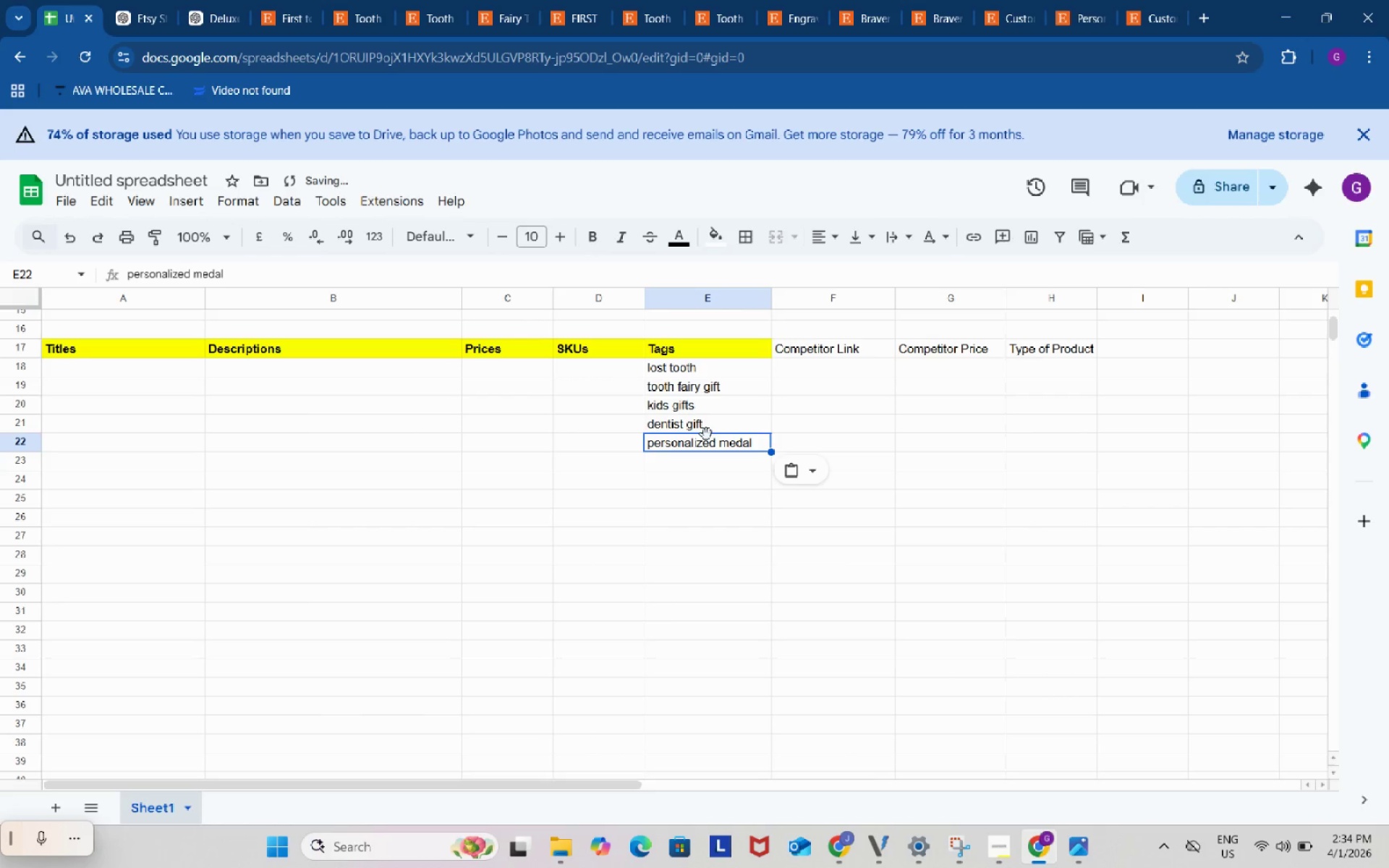 
key(Control+V)
 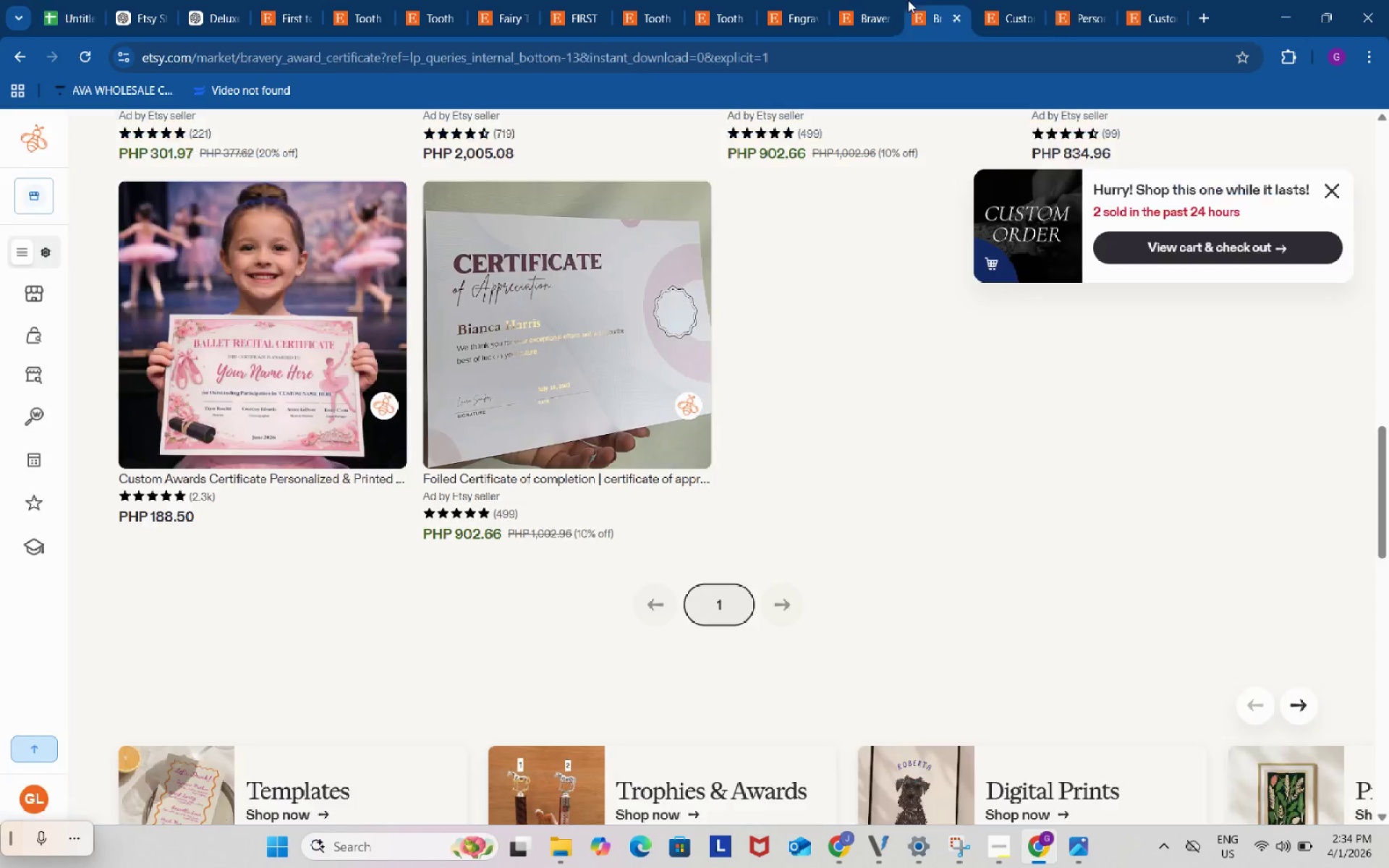 
left_click([908, 0])
 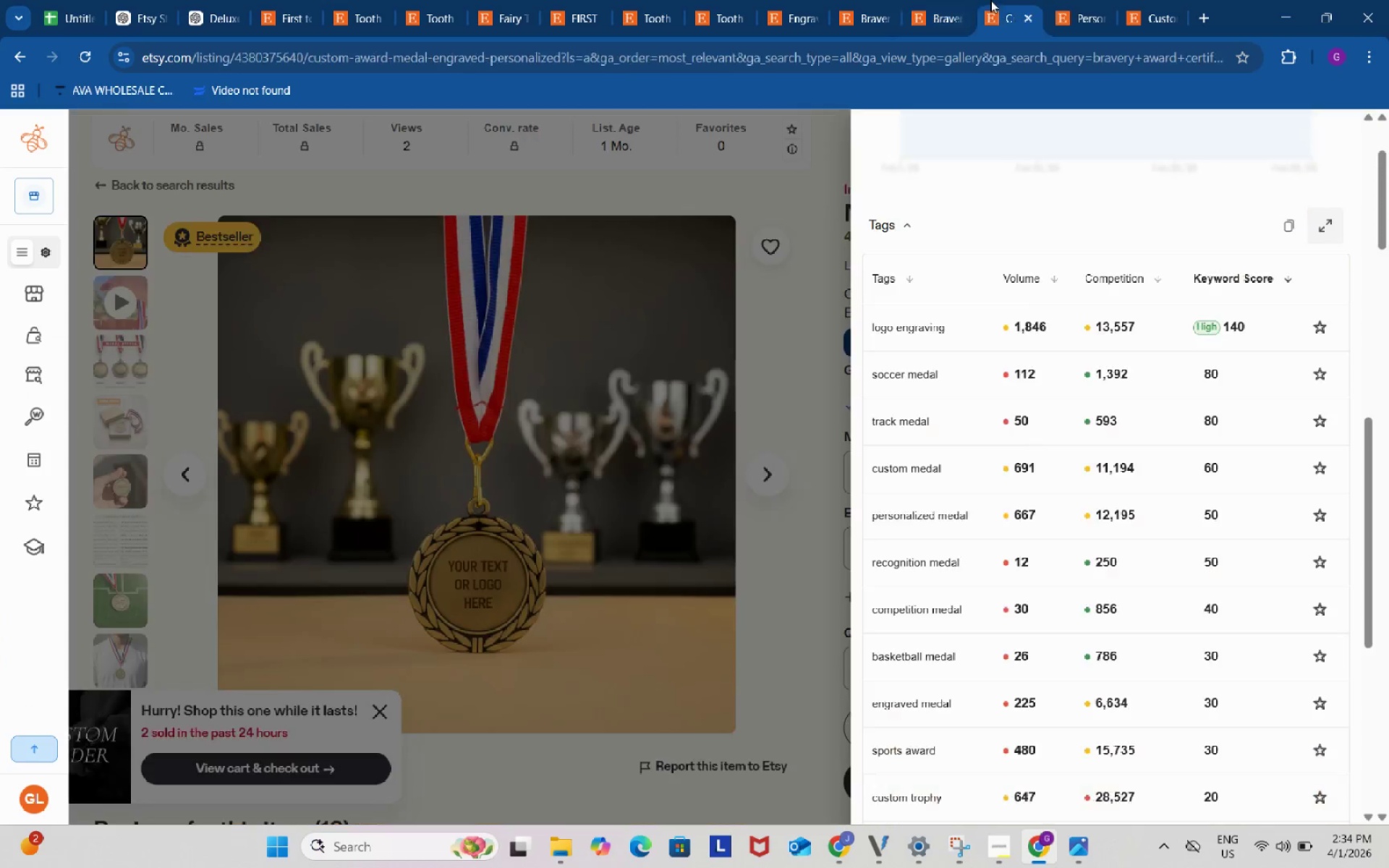 
left_click([990, 0])
 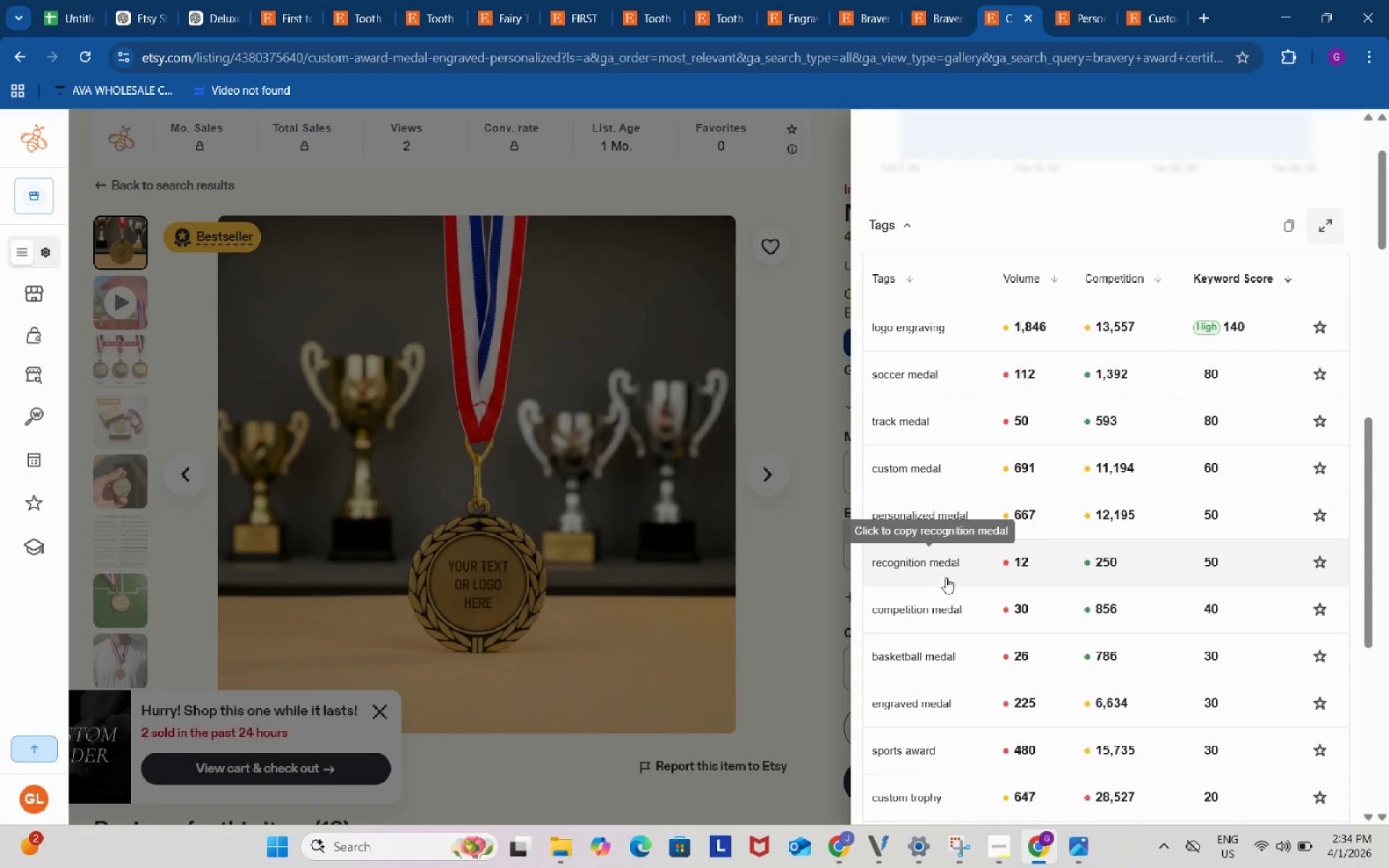 
scroll: coordinate [937, 644], scroll_direction: down, amount: 1.0
 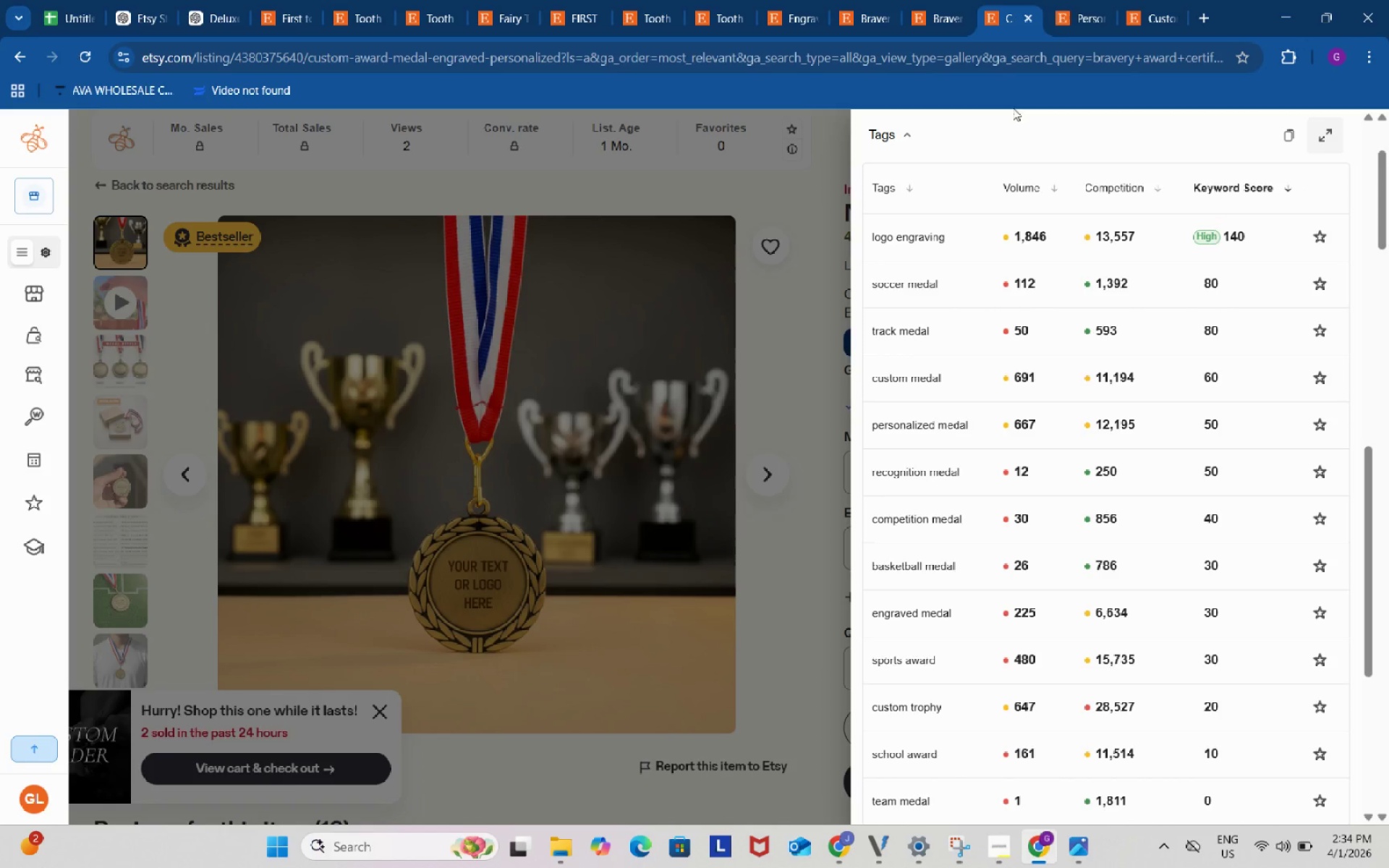 
left_click([1071, 0])
 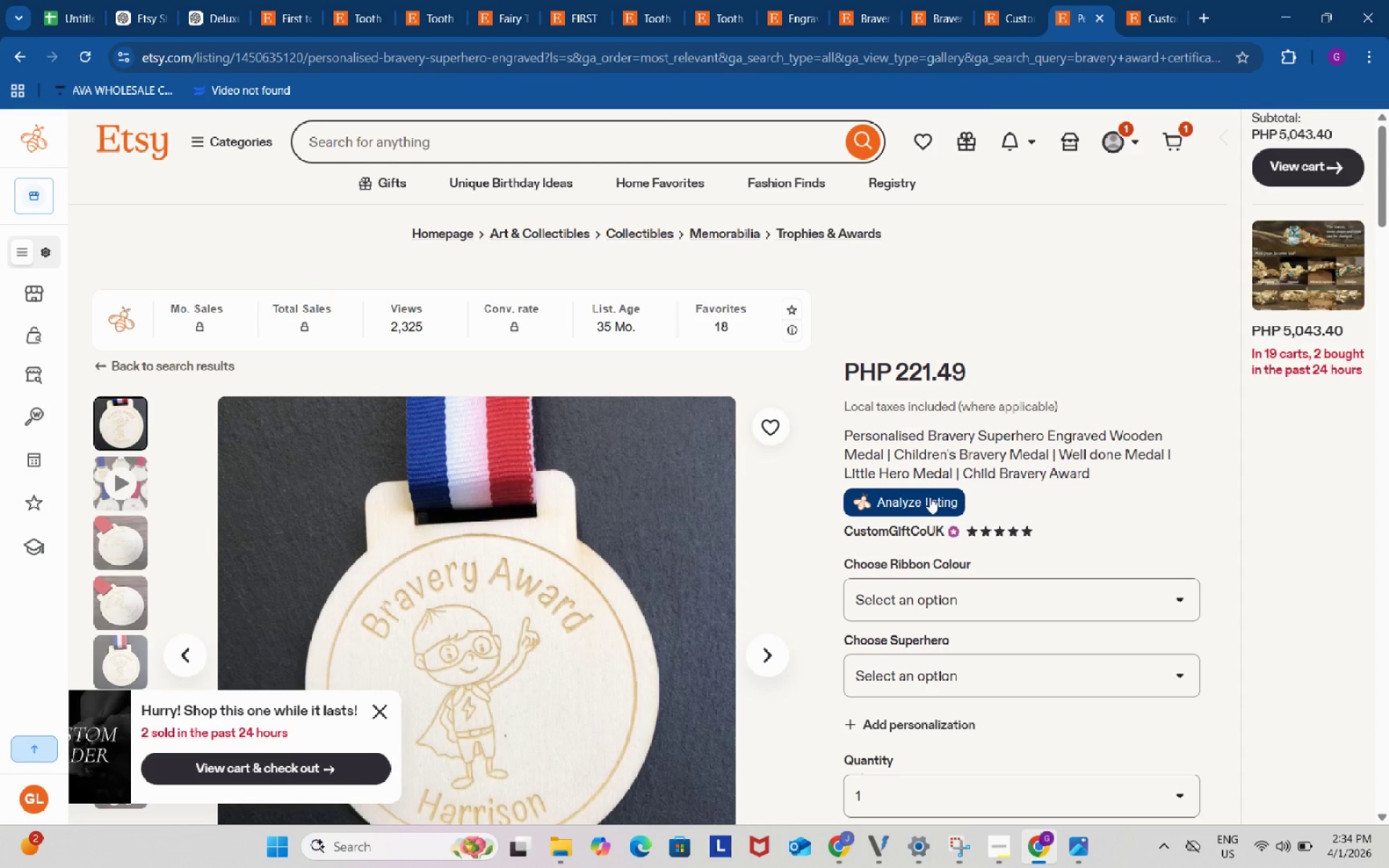 
left_click([930, 497])
 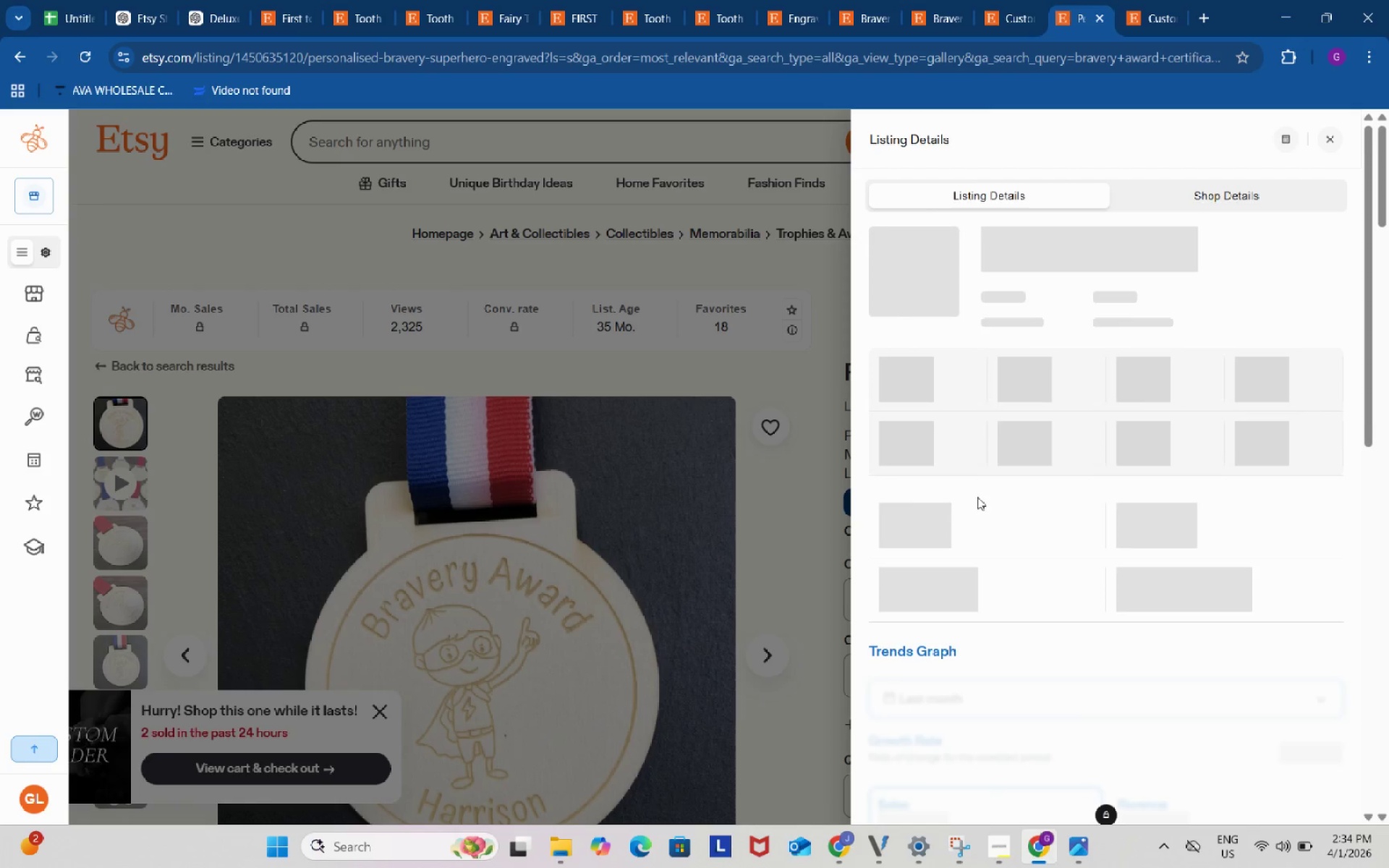 
scroll: coordinate [991, 500], scroll_direction: down, amount: 10.0
 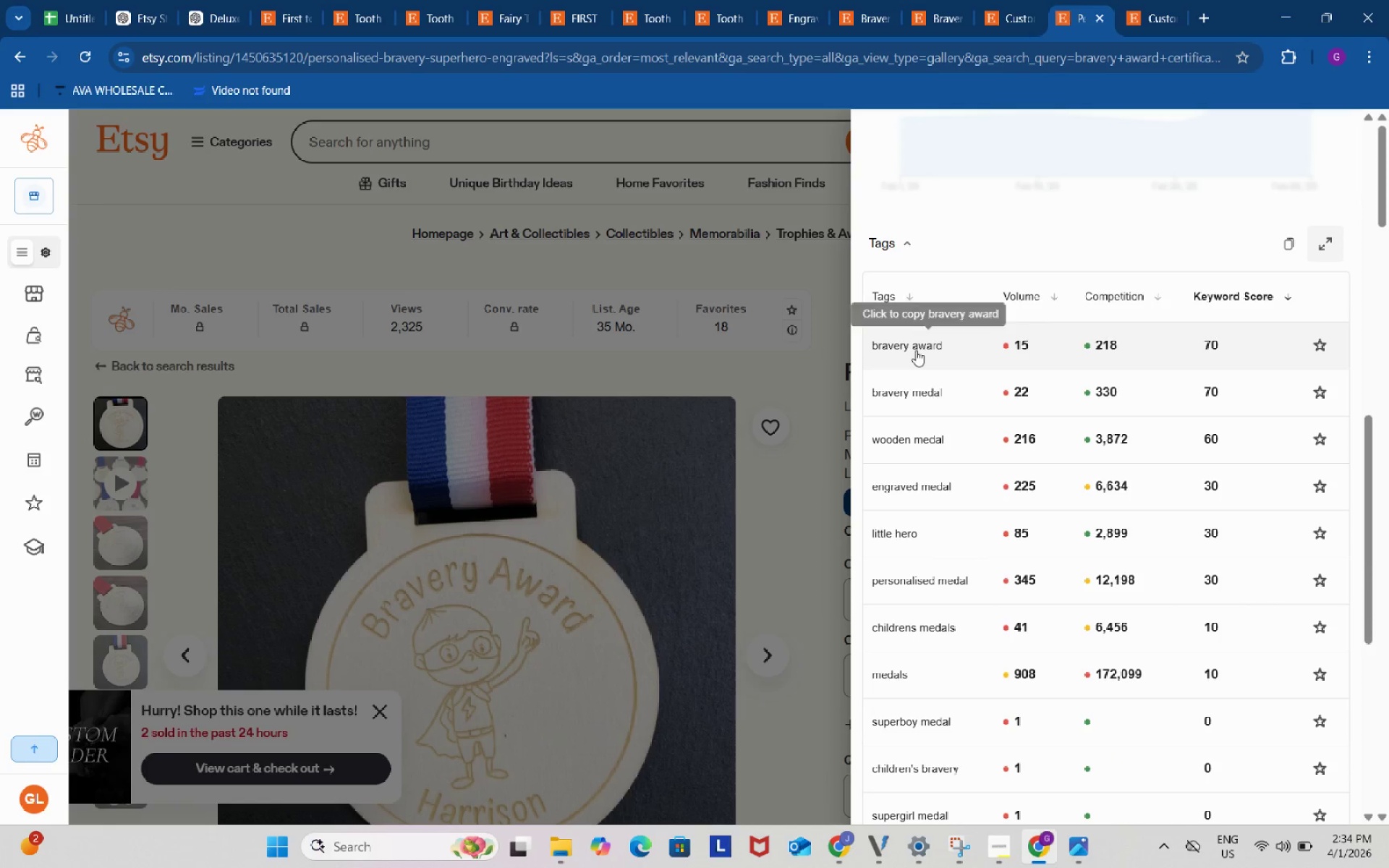 
left_click([914, 346])
 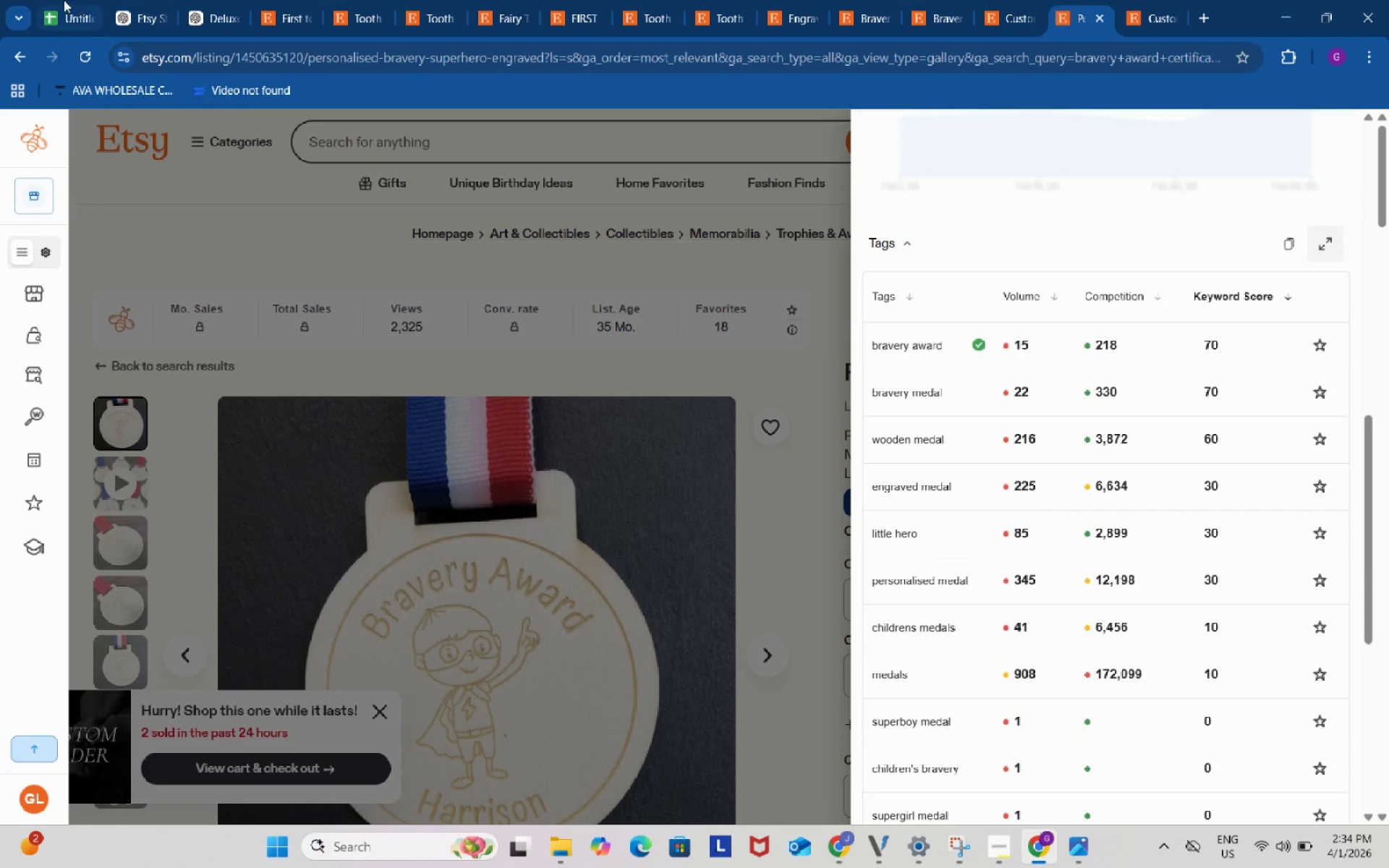 
left_click([64, 0])
 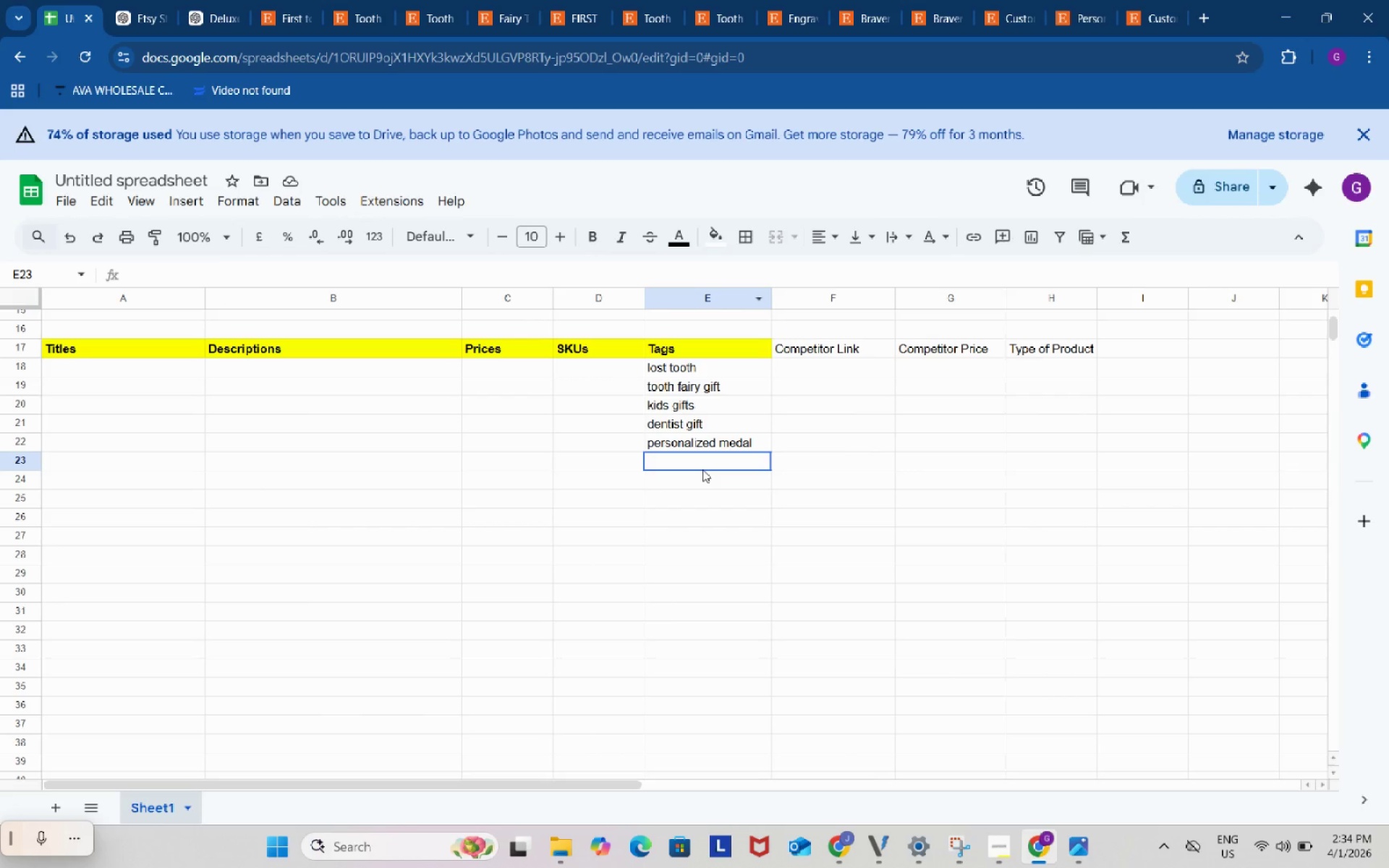 
left_click([702, 469])
 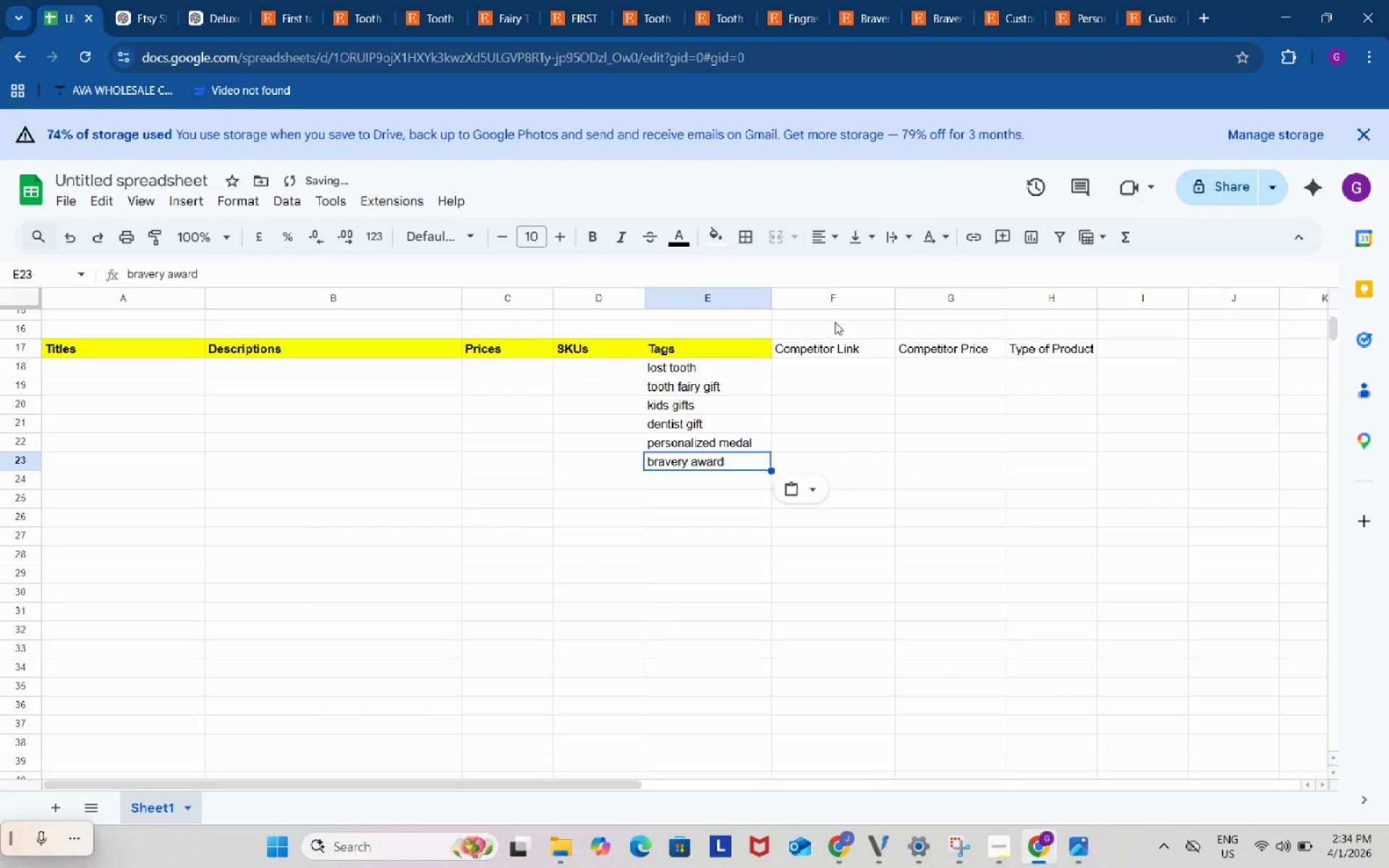 
key(Control+ControlLeft)
 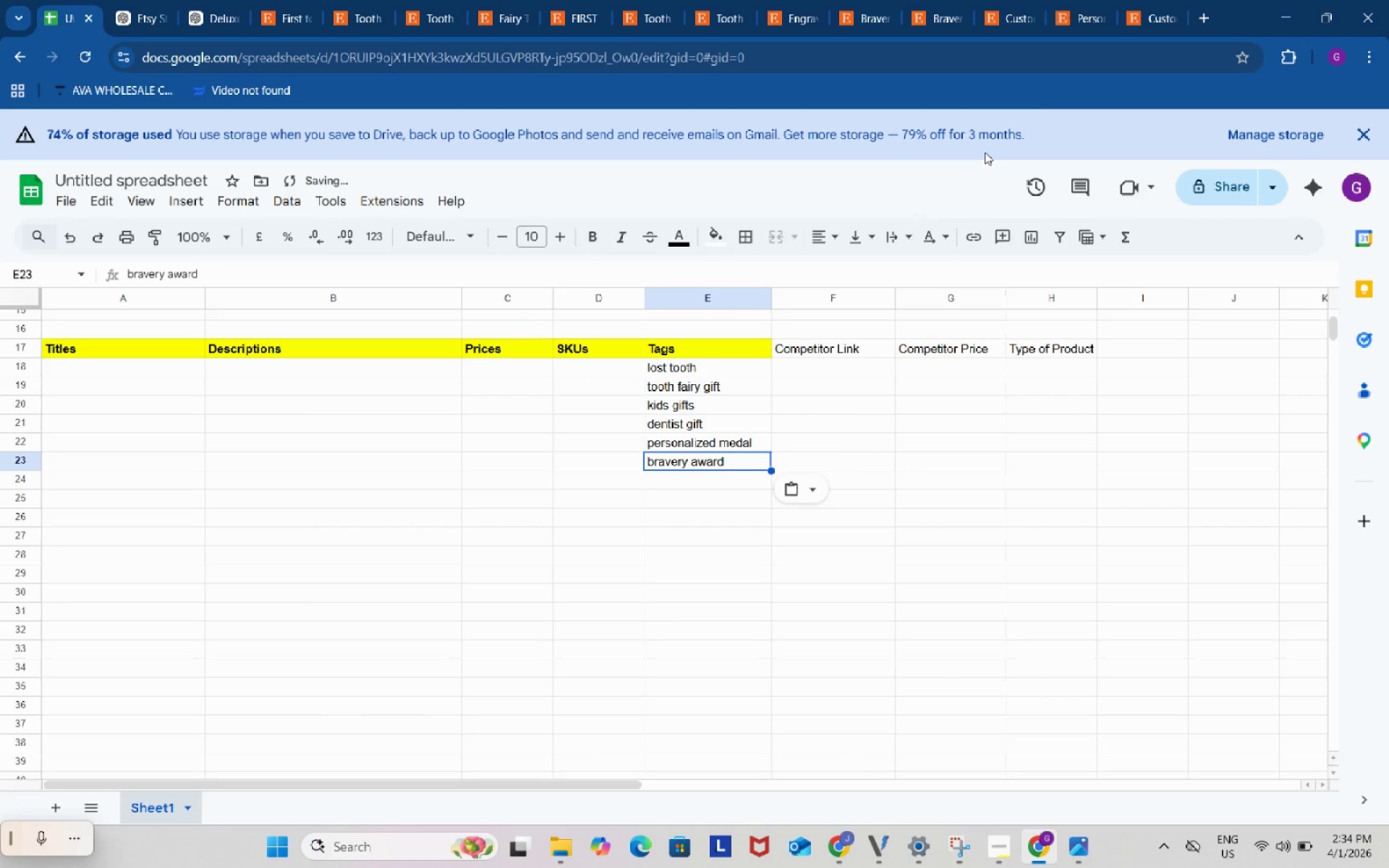 
key(Control+V)
 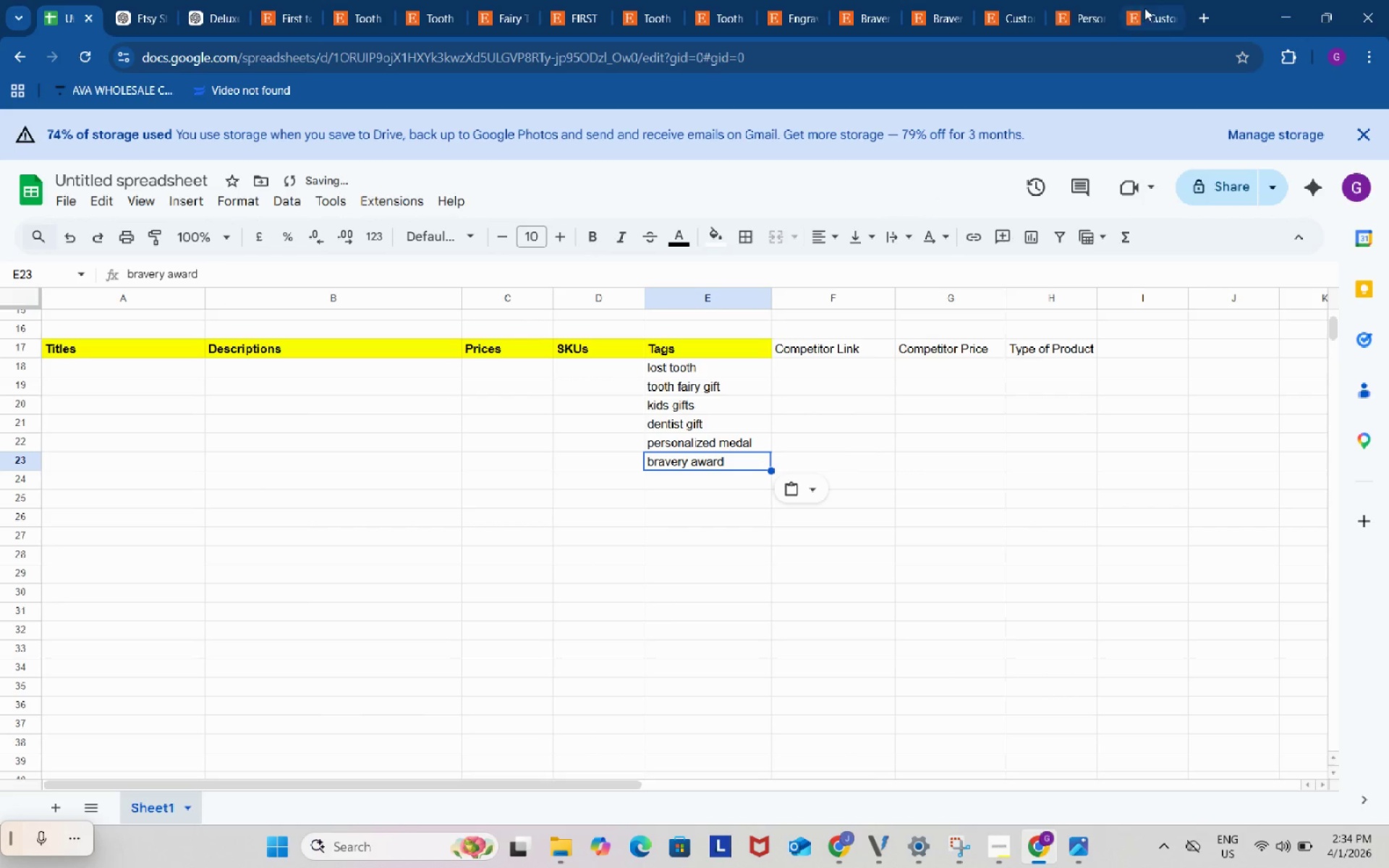 
left_click([1144, 8])
 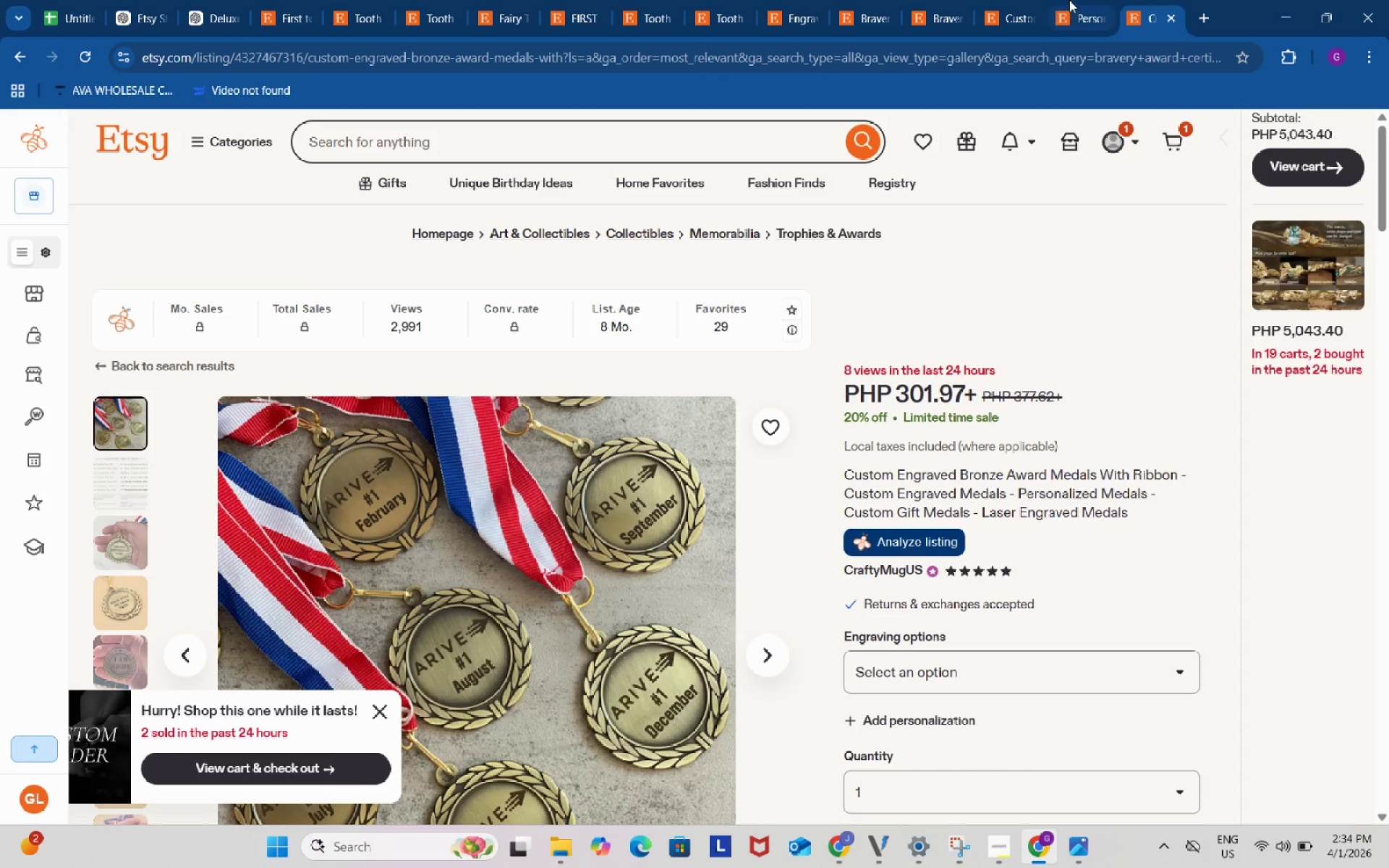 
left_click([1071, 0])
 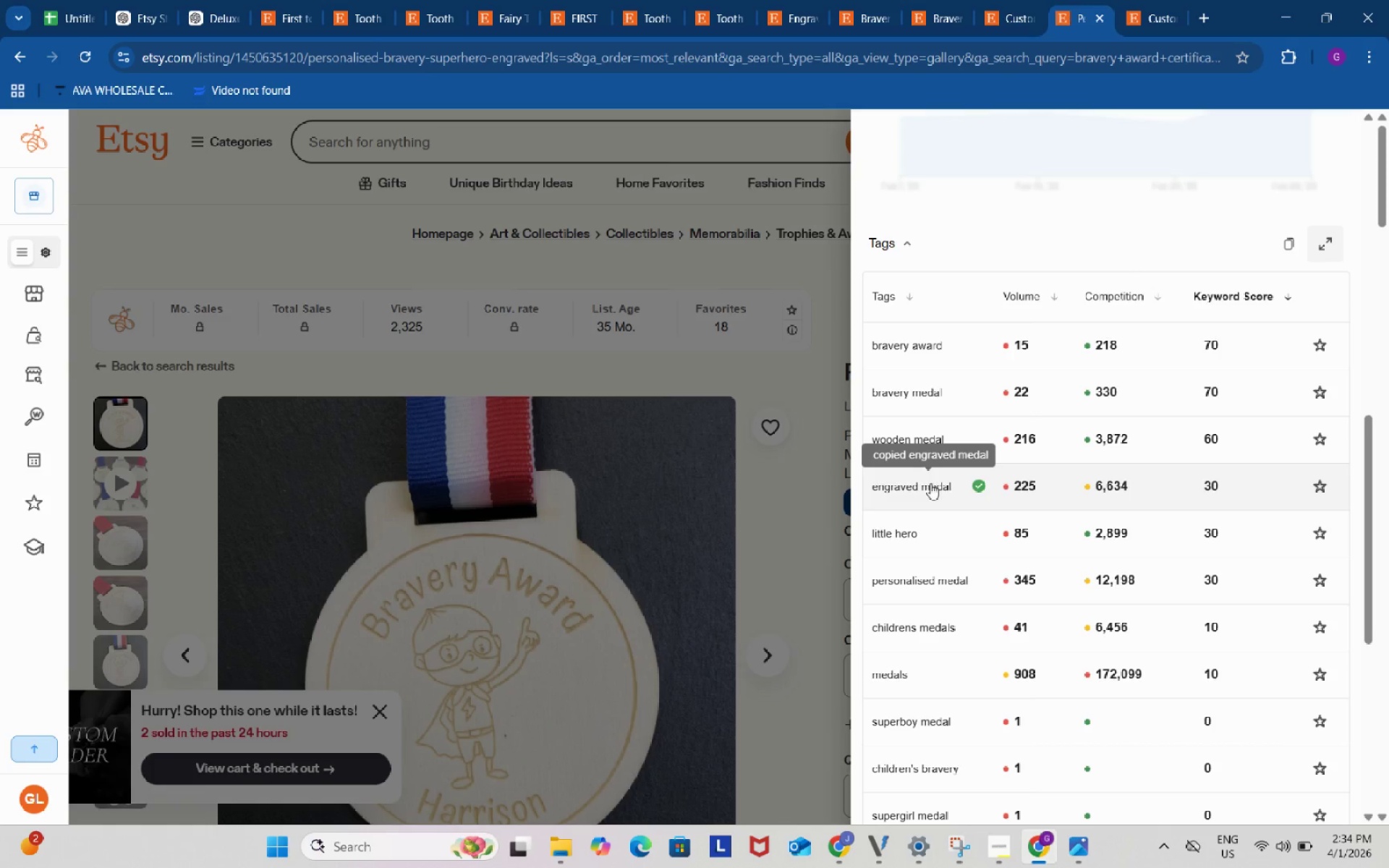 
left_click([68, 0])
 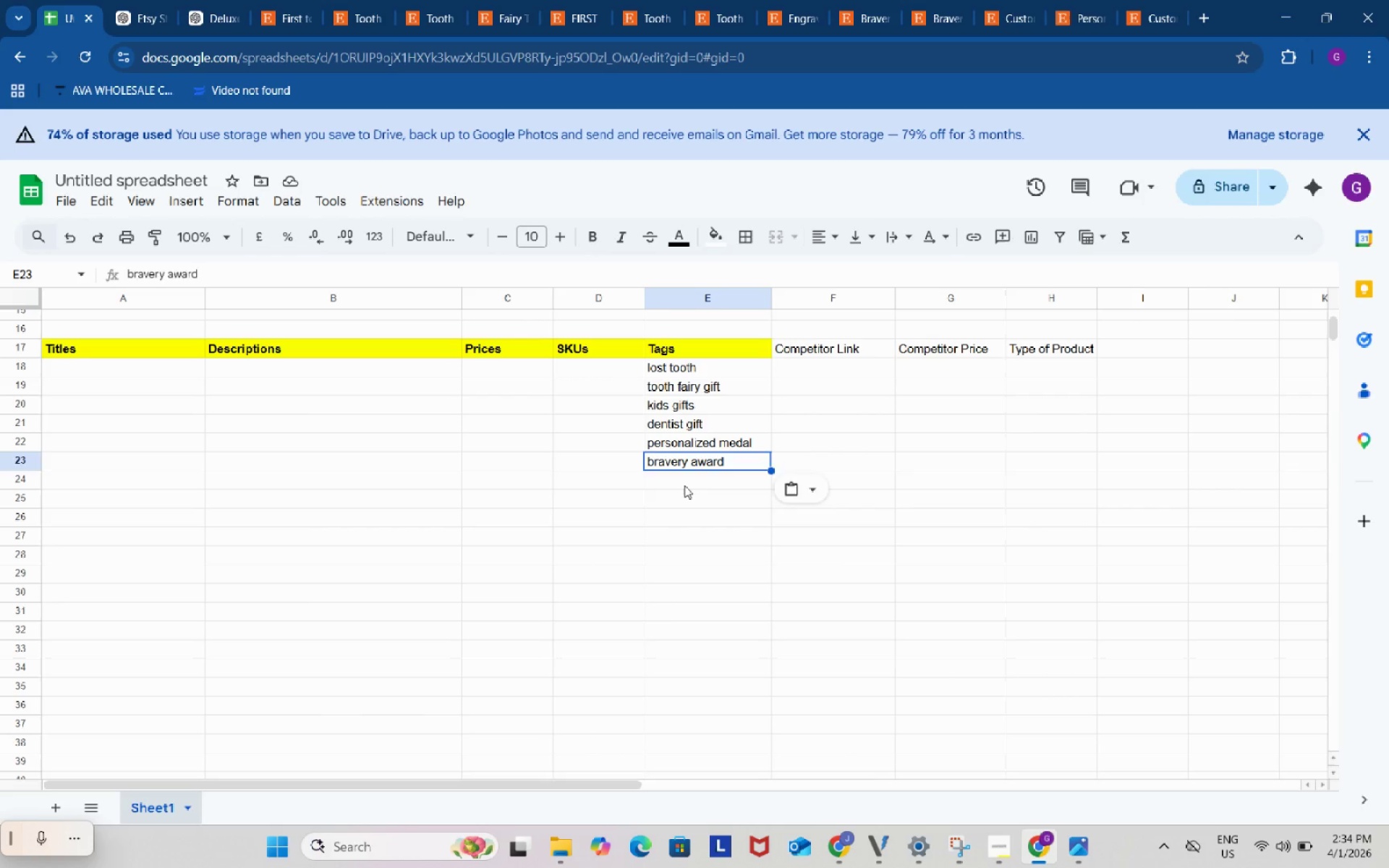 
left_click([684, 485])
 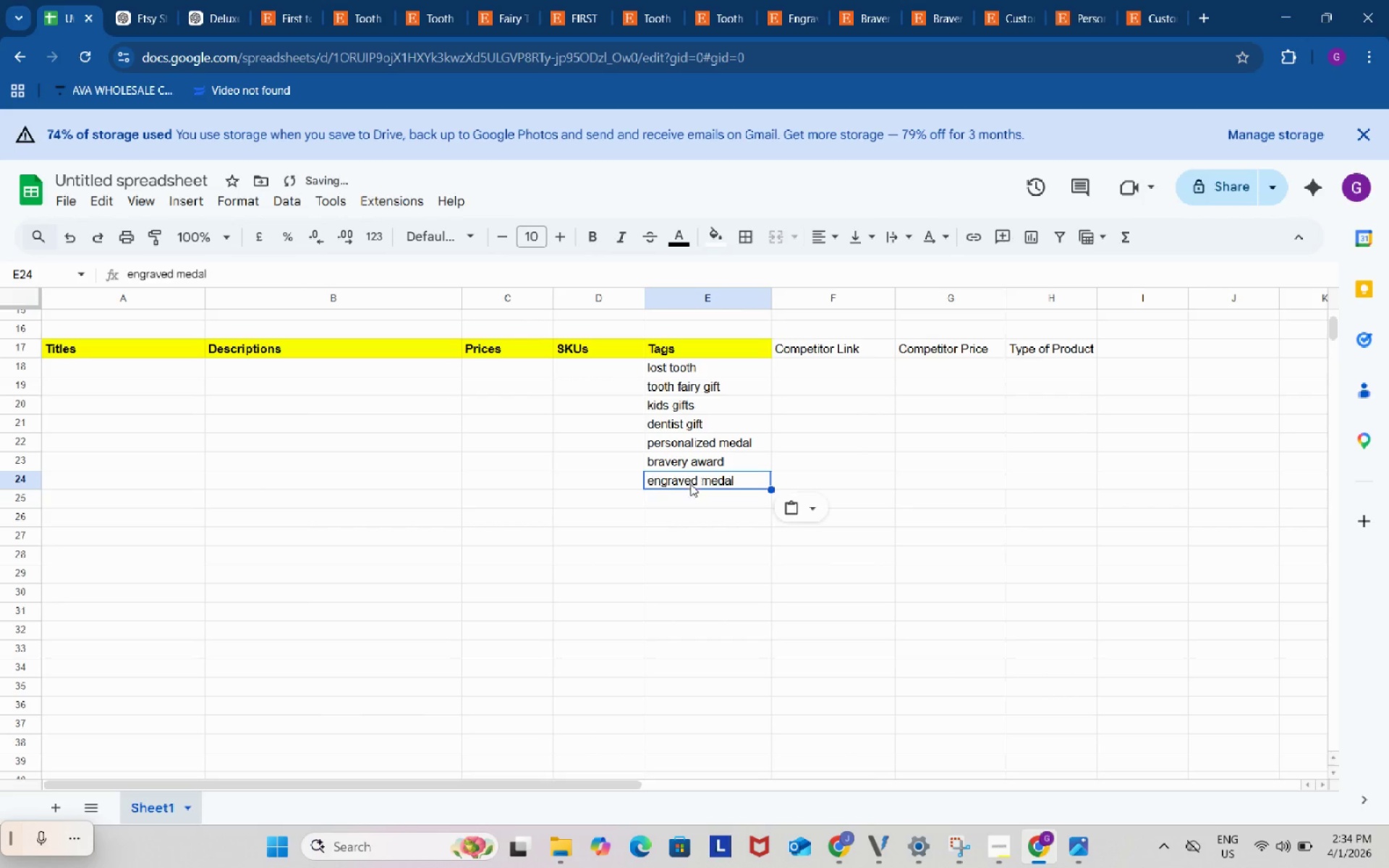 
key(Control+ControlLeft)
 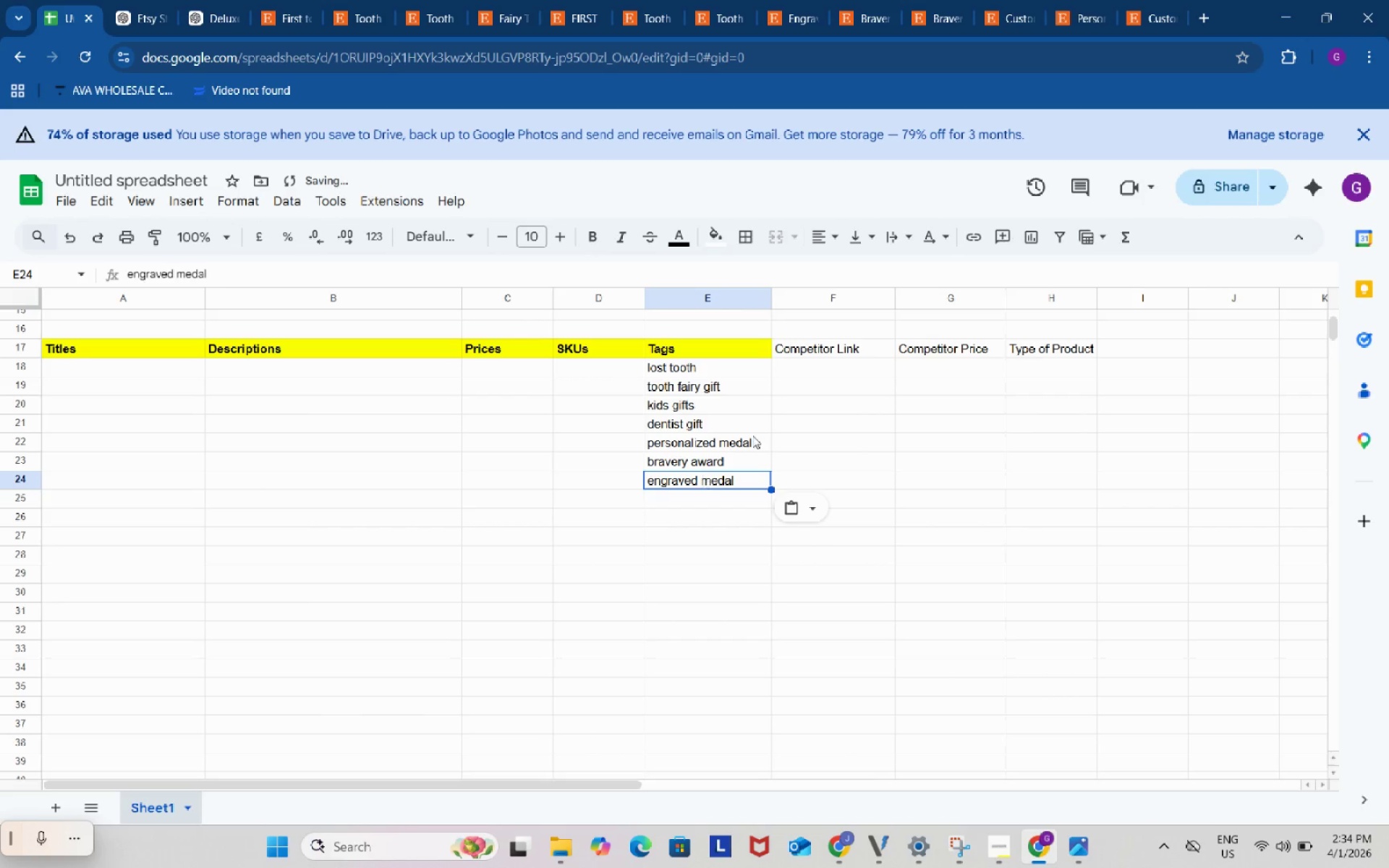 
key(Control+V)
 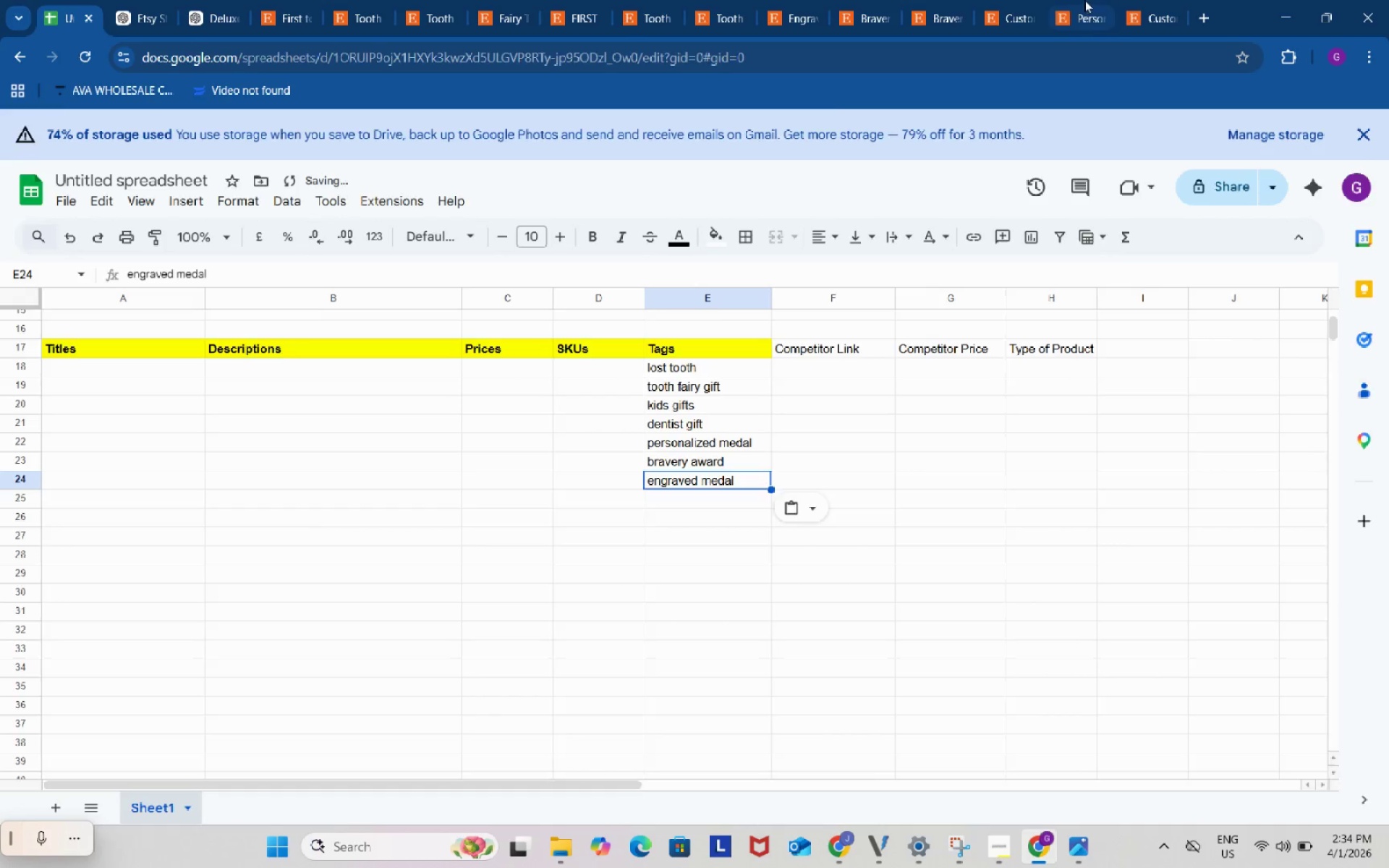 
left_click([1084, 0])
 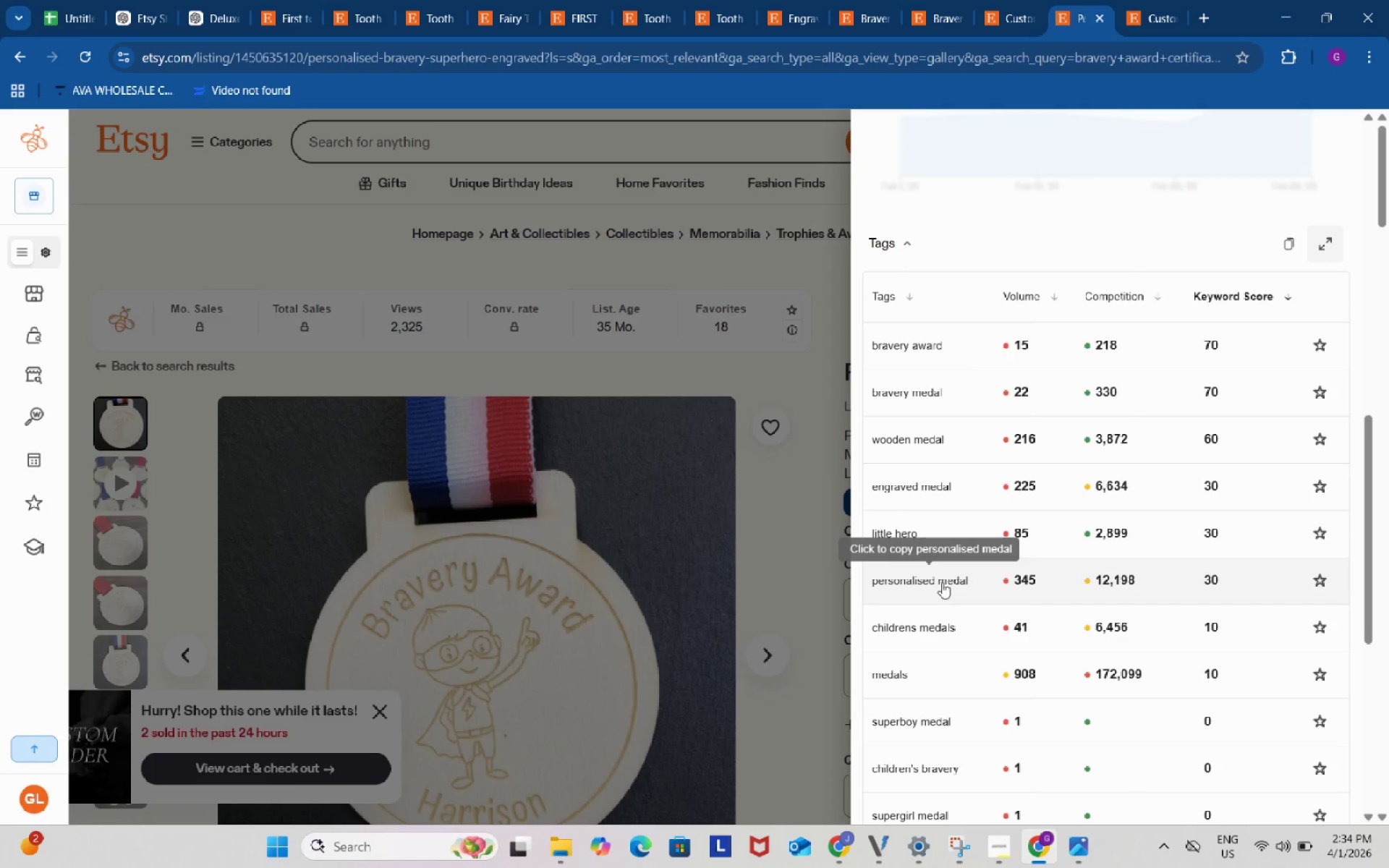 
scroll: coordinate [946, 681], scroll_direction: down, amount: 2.0
 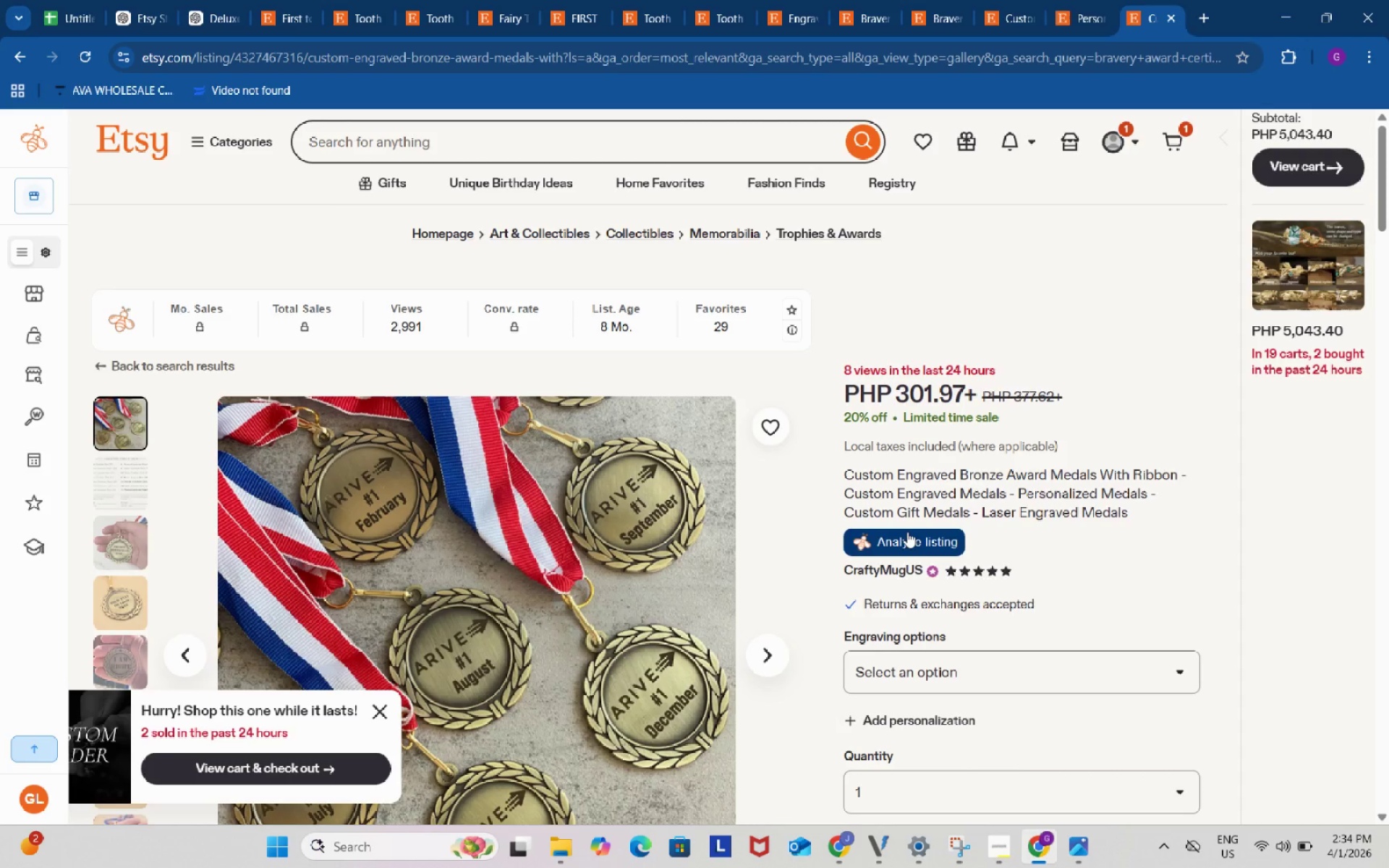 
left_click([909, 541])
 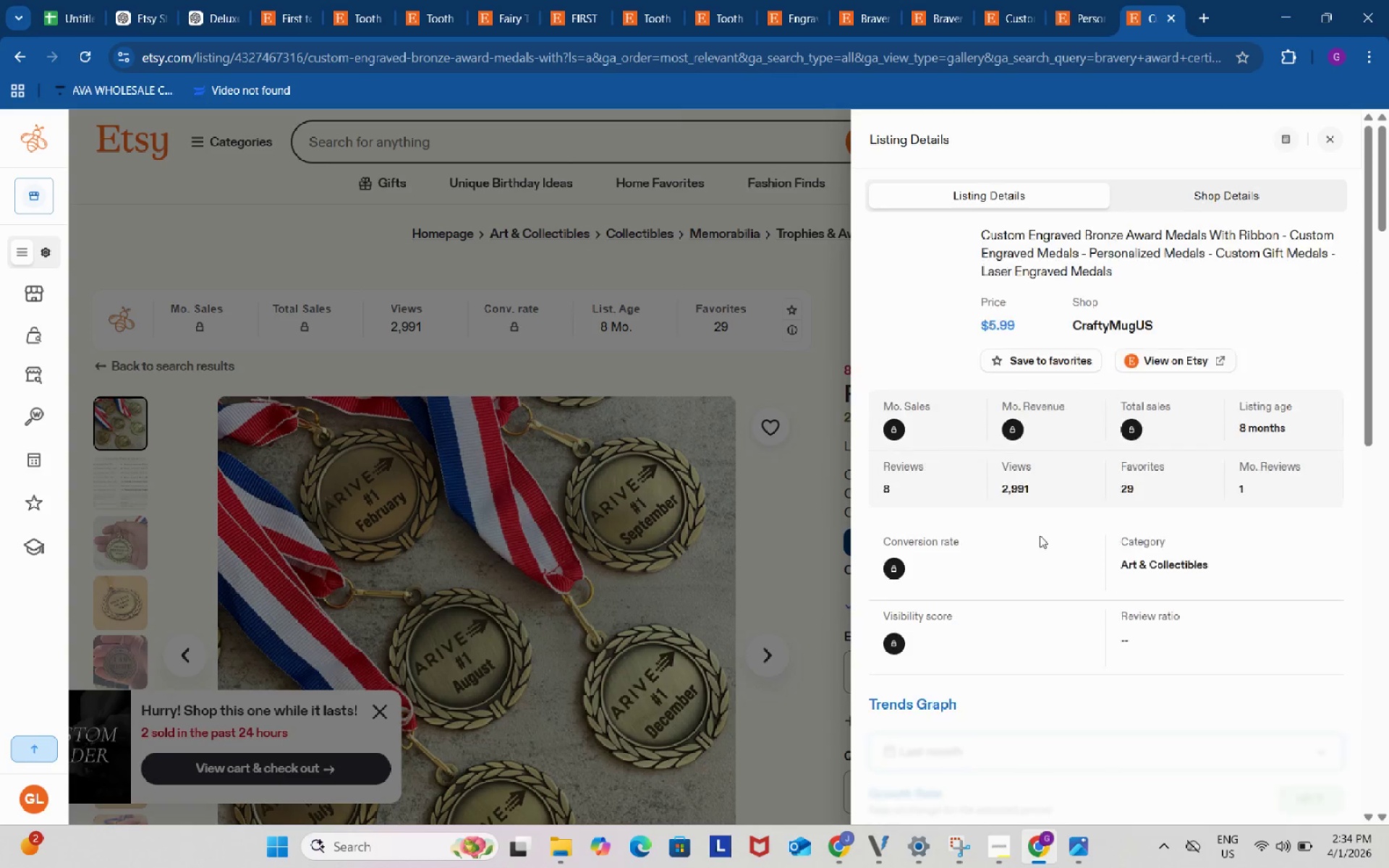 
scroll: coordinate [1041, 531], scroll_direction: down, amount: 9.0
 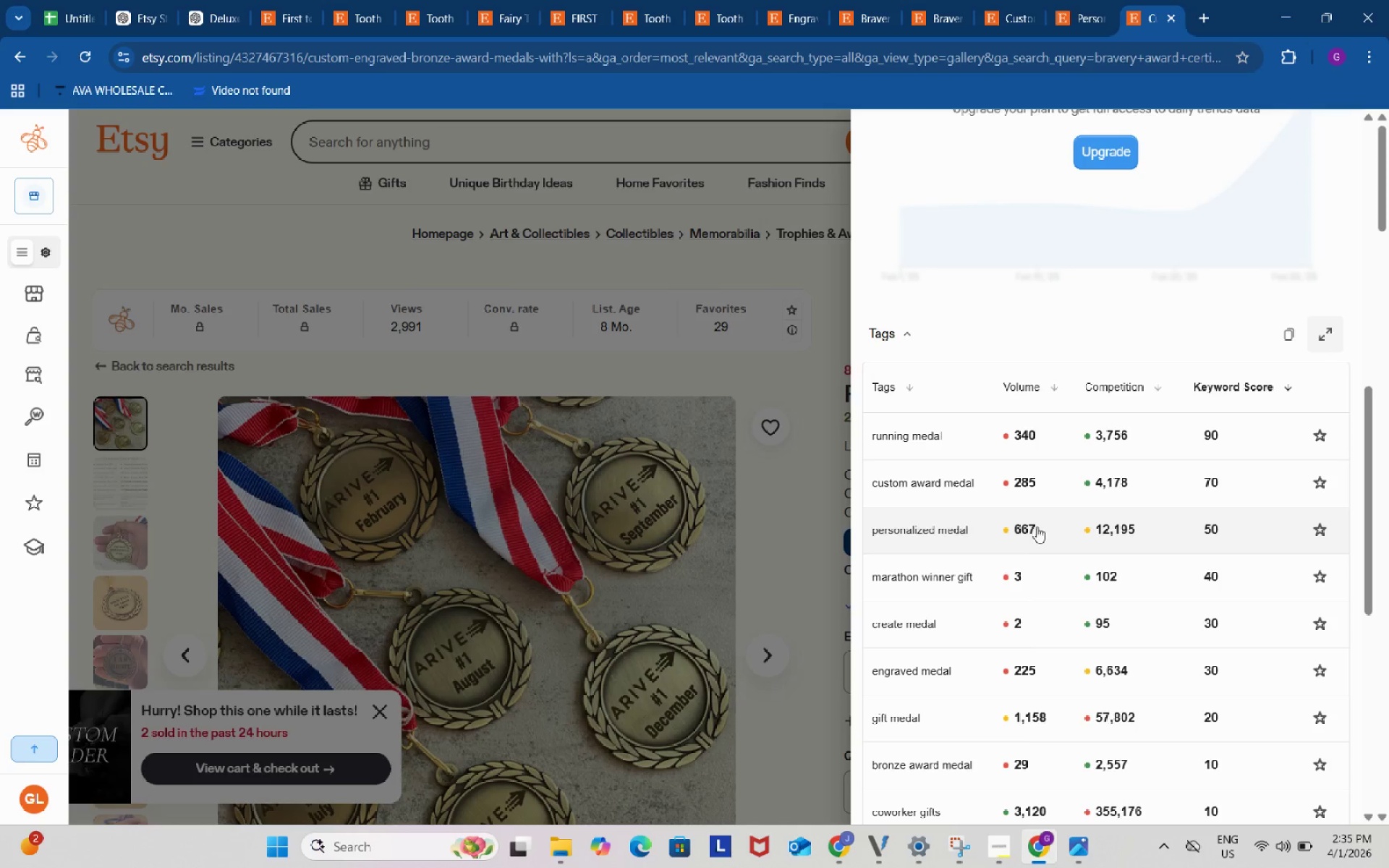 
mouse_move([943, 501])
 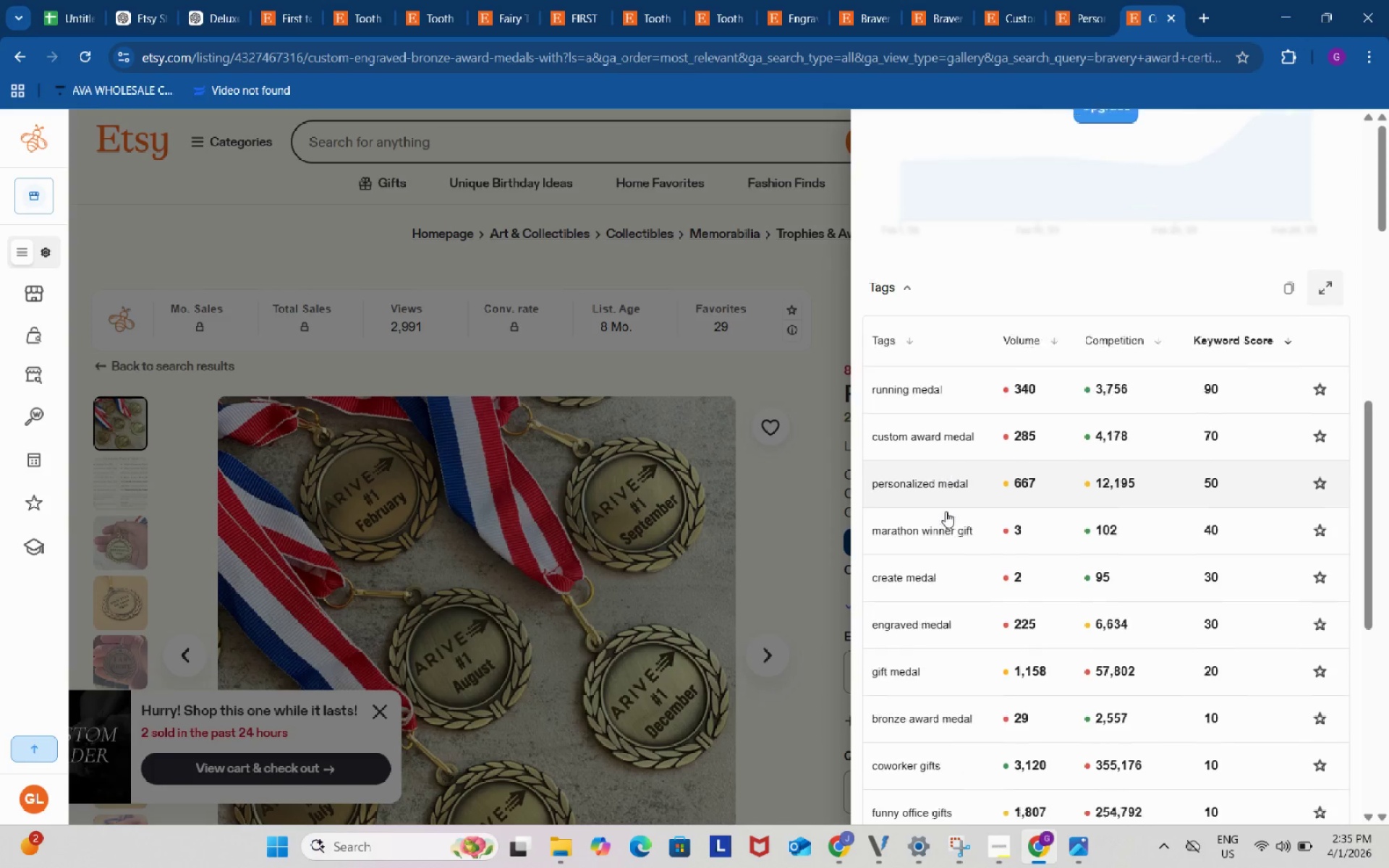 
scroll: coordinate [946, 511], scroll_direction: down, amount: 4.0
 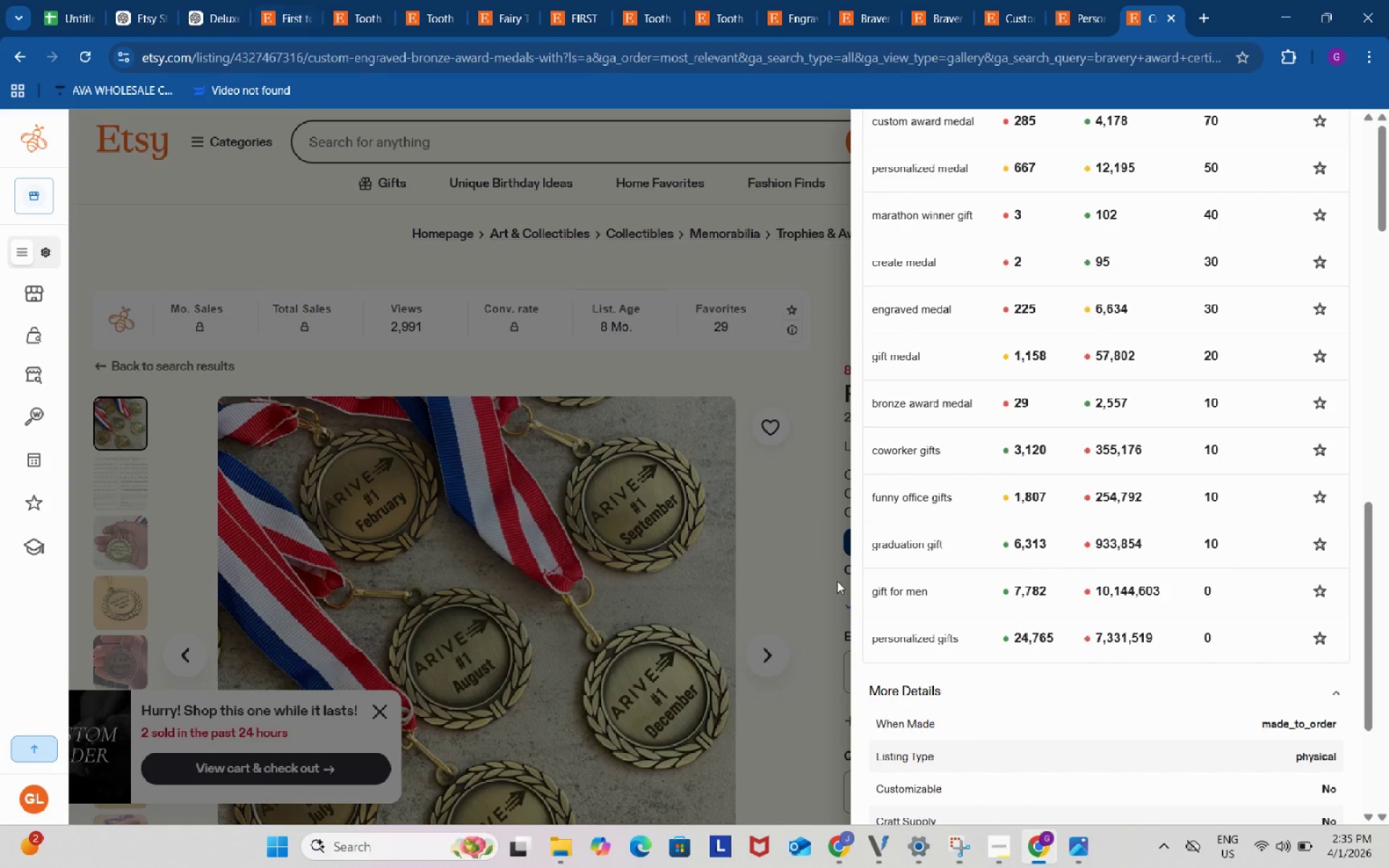 
left_click([996, 848])